 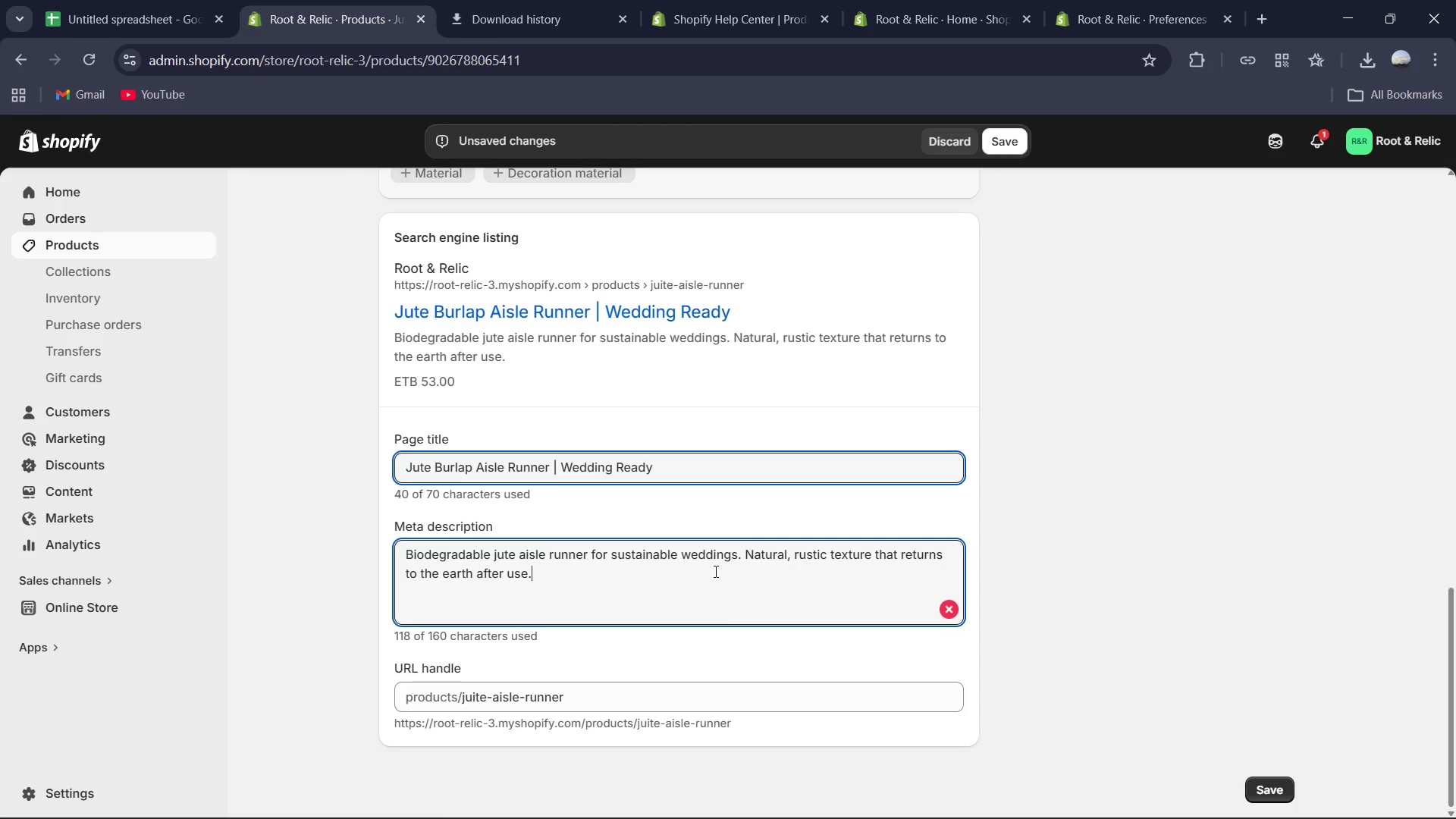 
key(Control+A)
 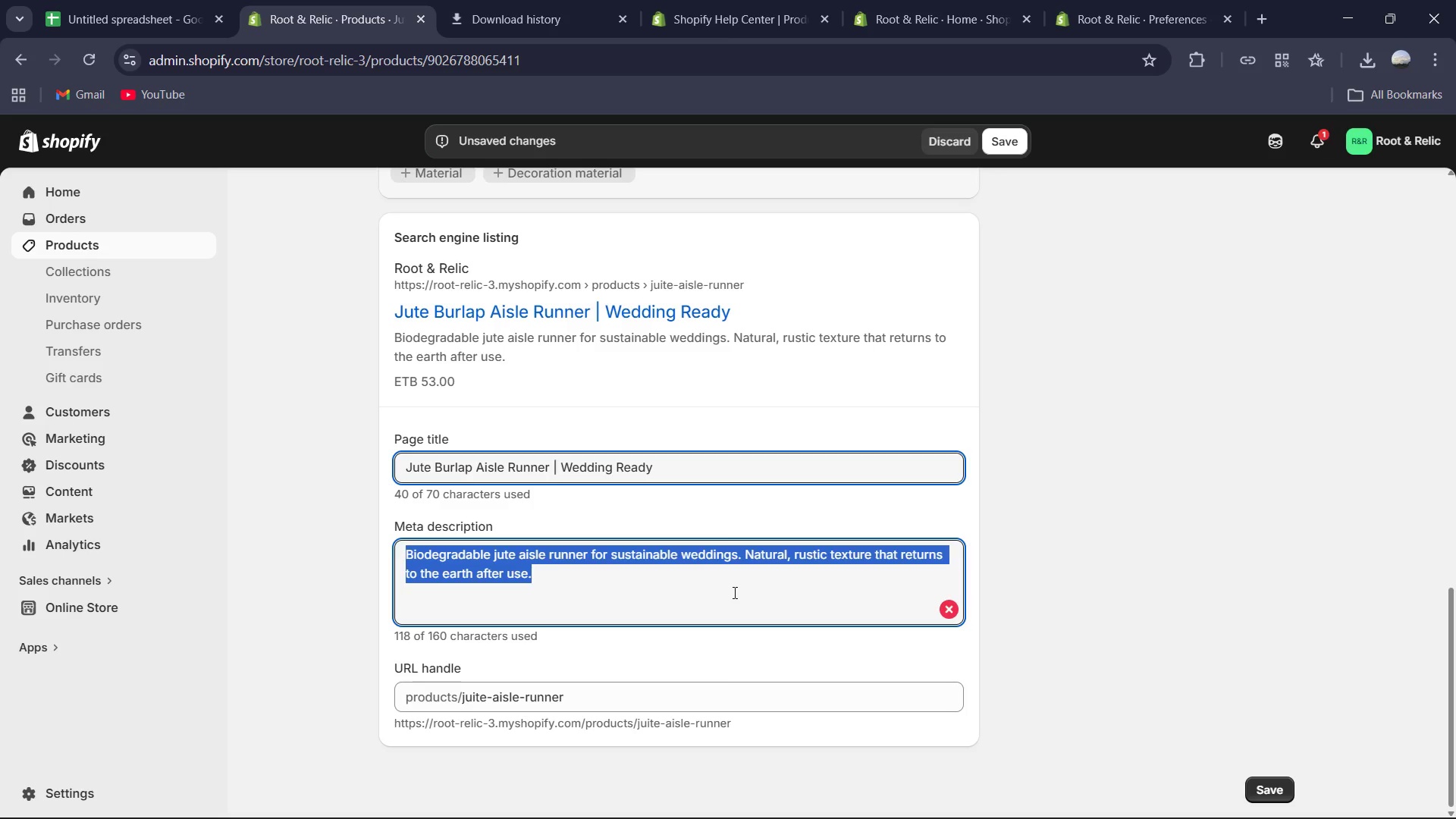 
left_click([733, 592])
 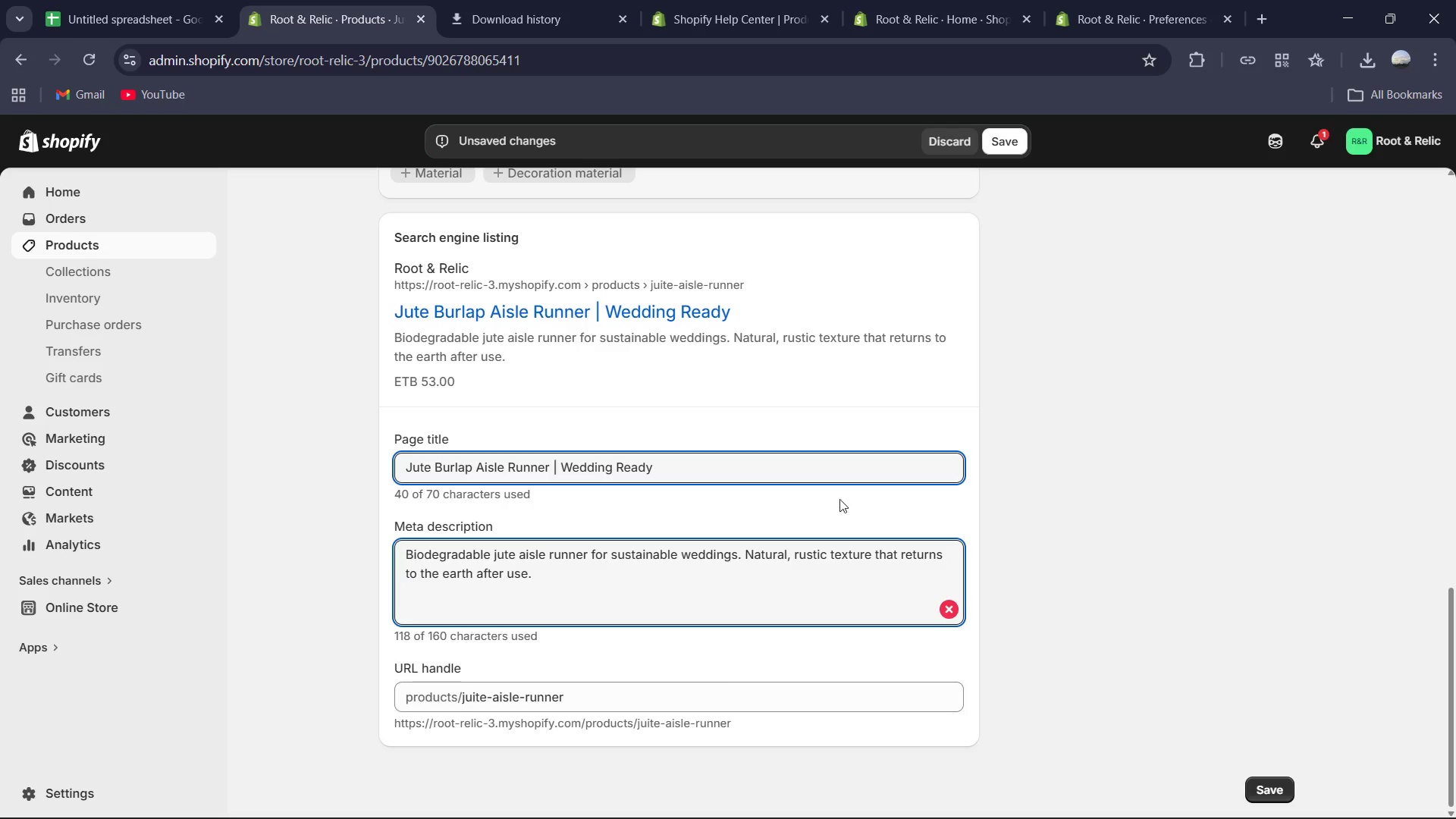 
left_click([827, 478])
 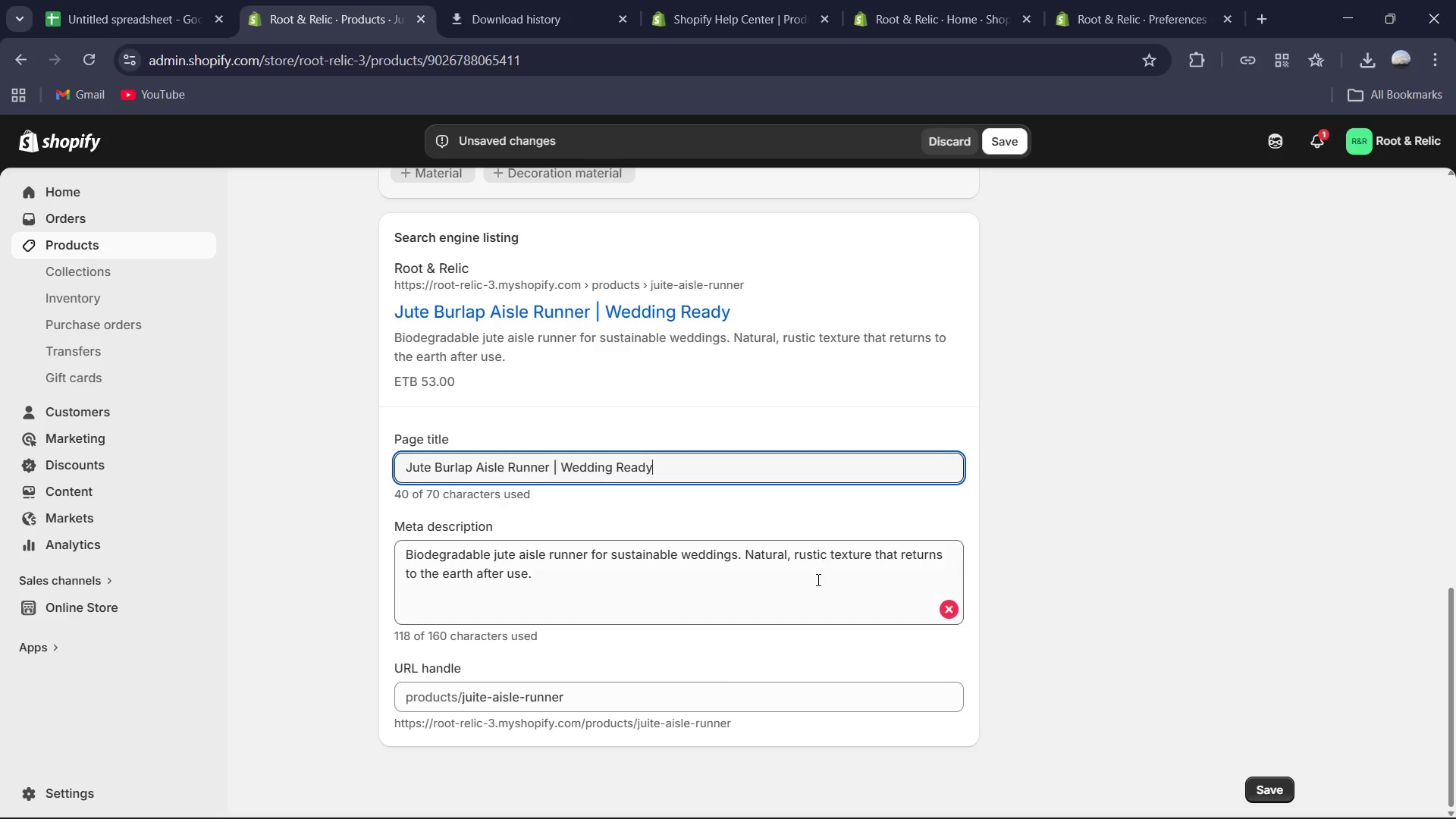 
left_click([814, 589])
 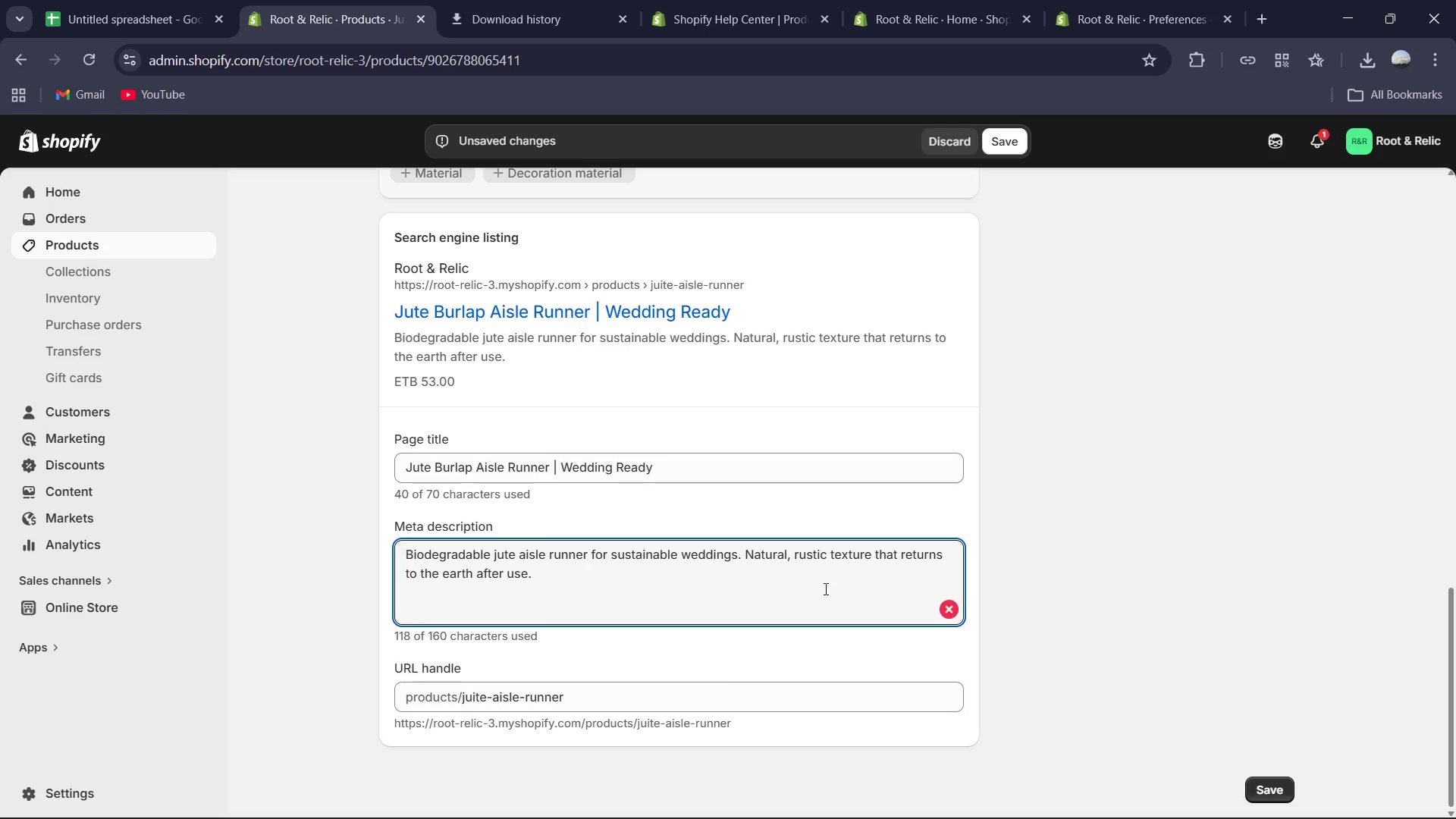 
key(Control+A)
 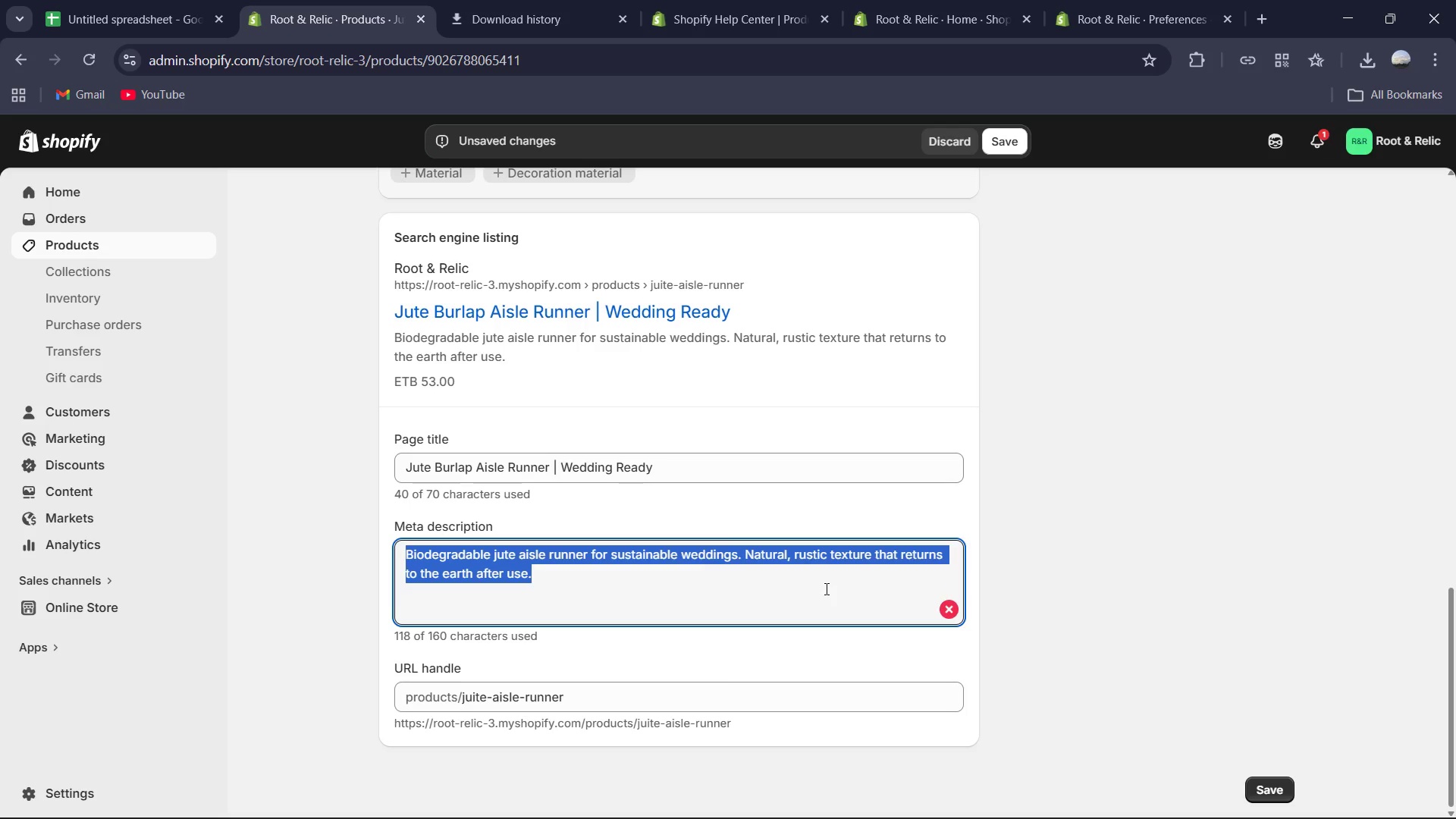 
key(Control+C)
 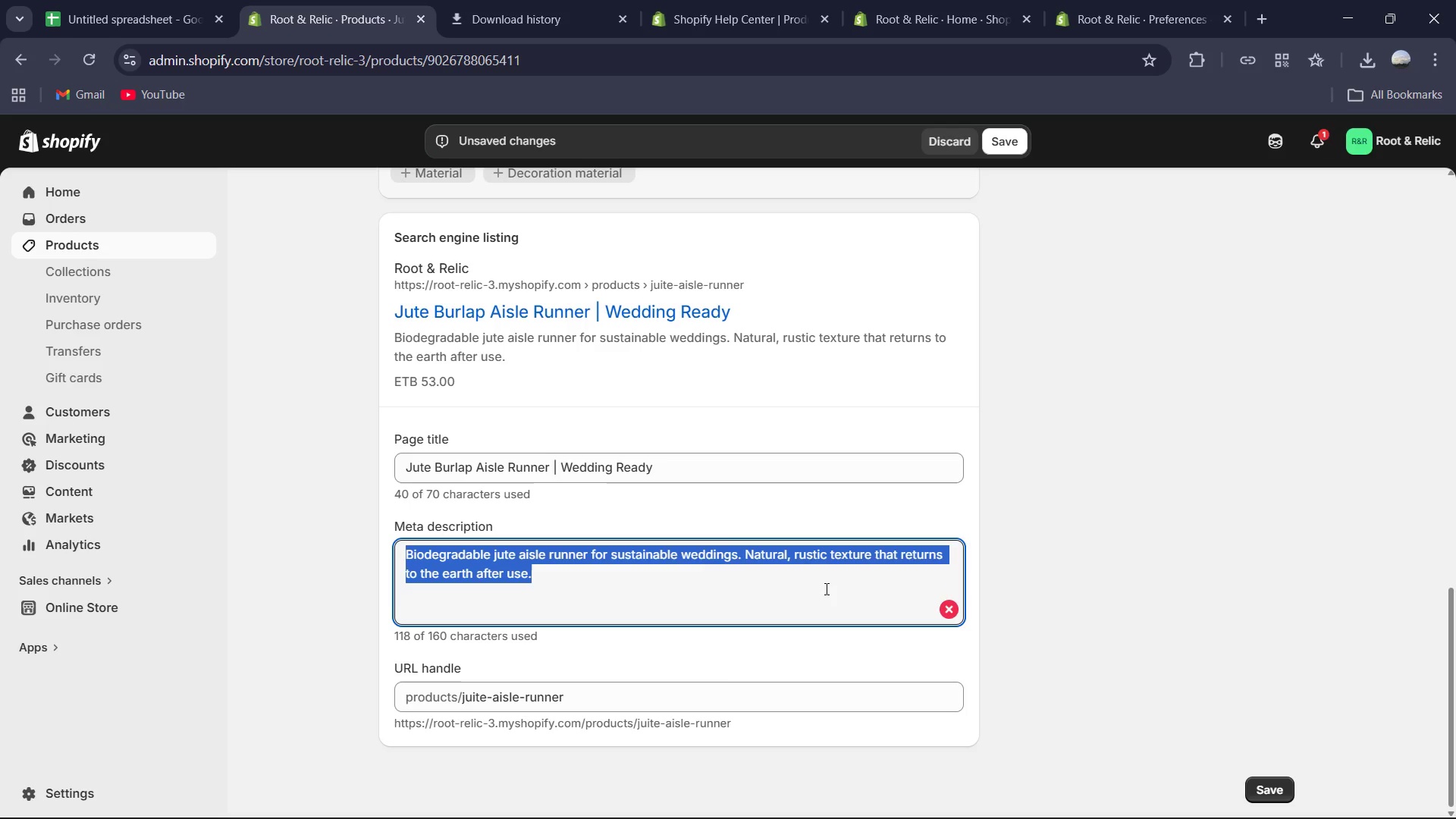 
key(Backspace)
 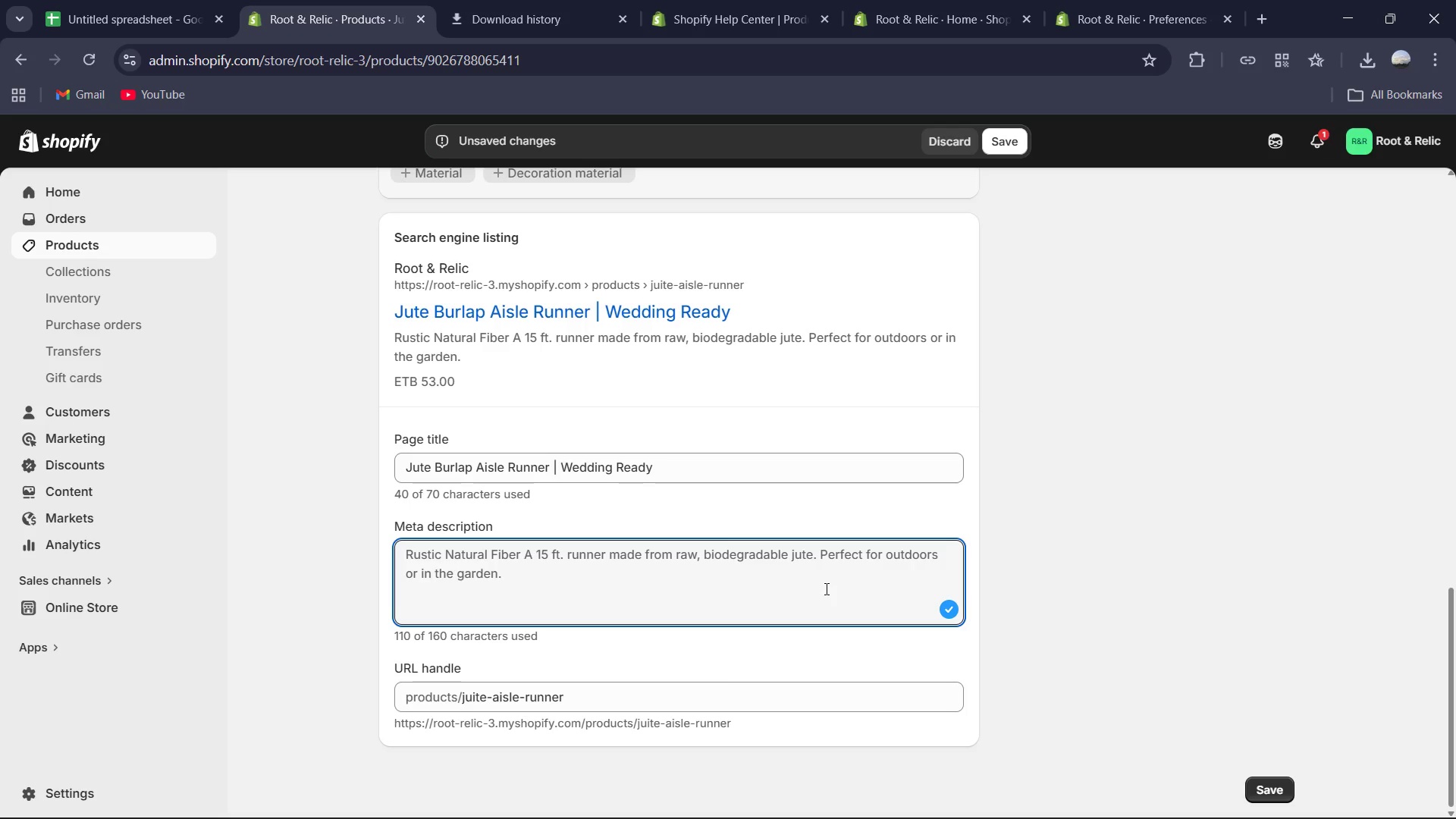 
key(Control+C)
 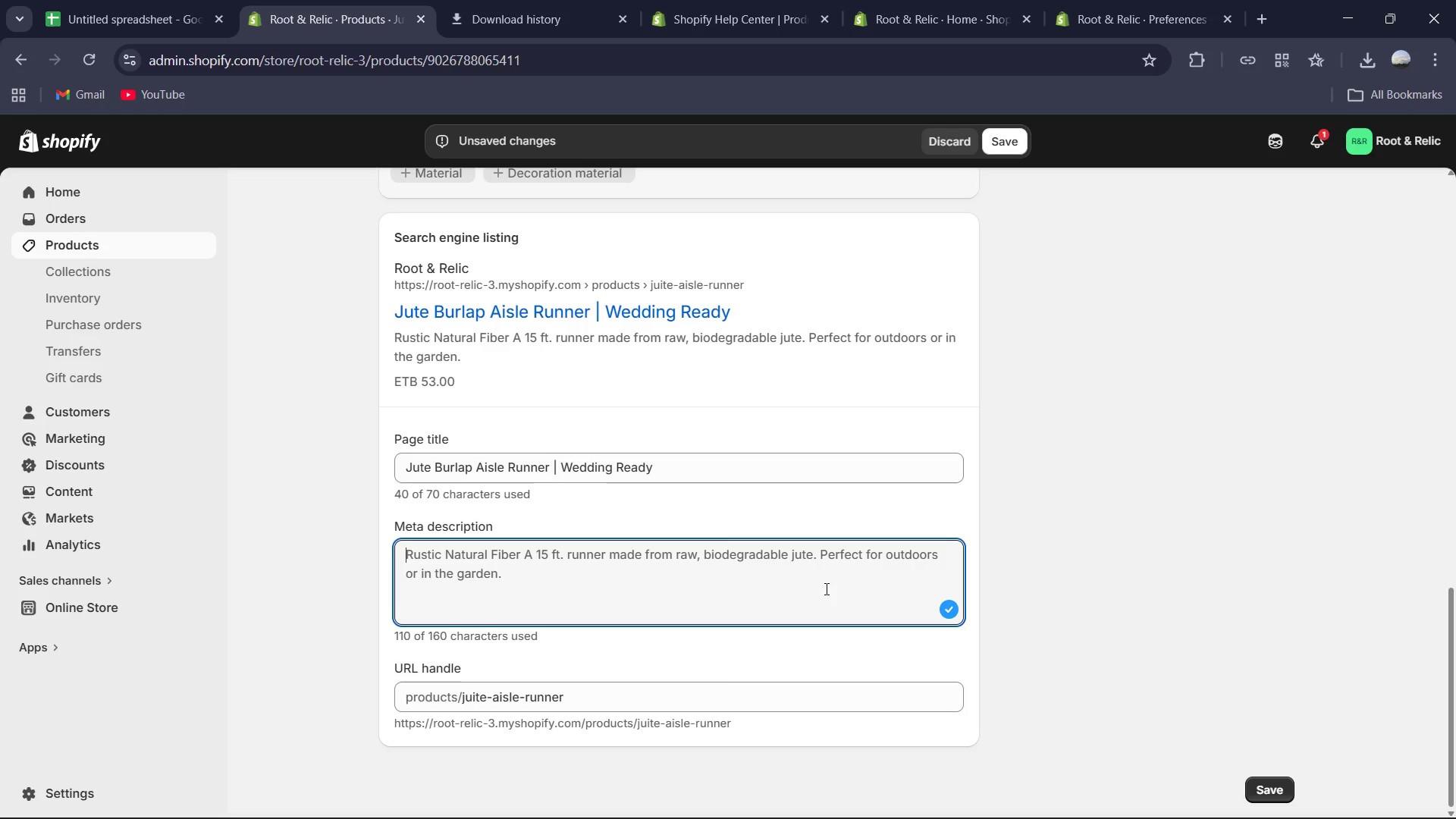 
key(V)
 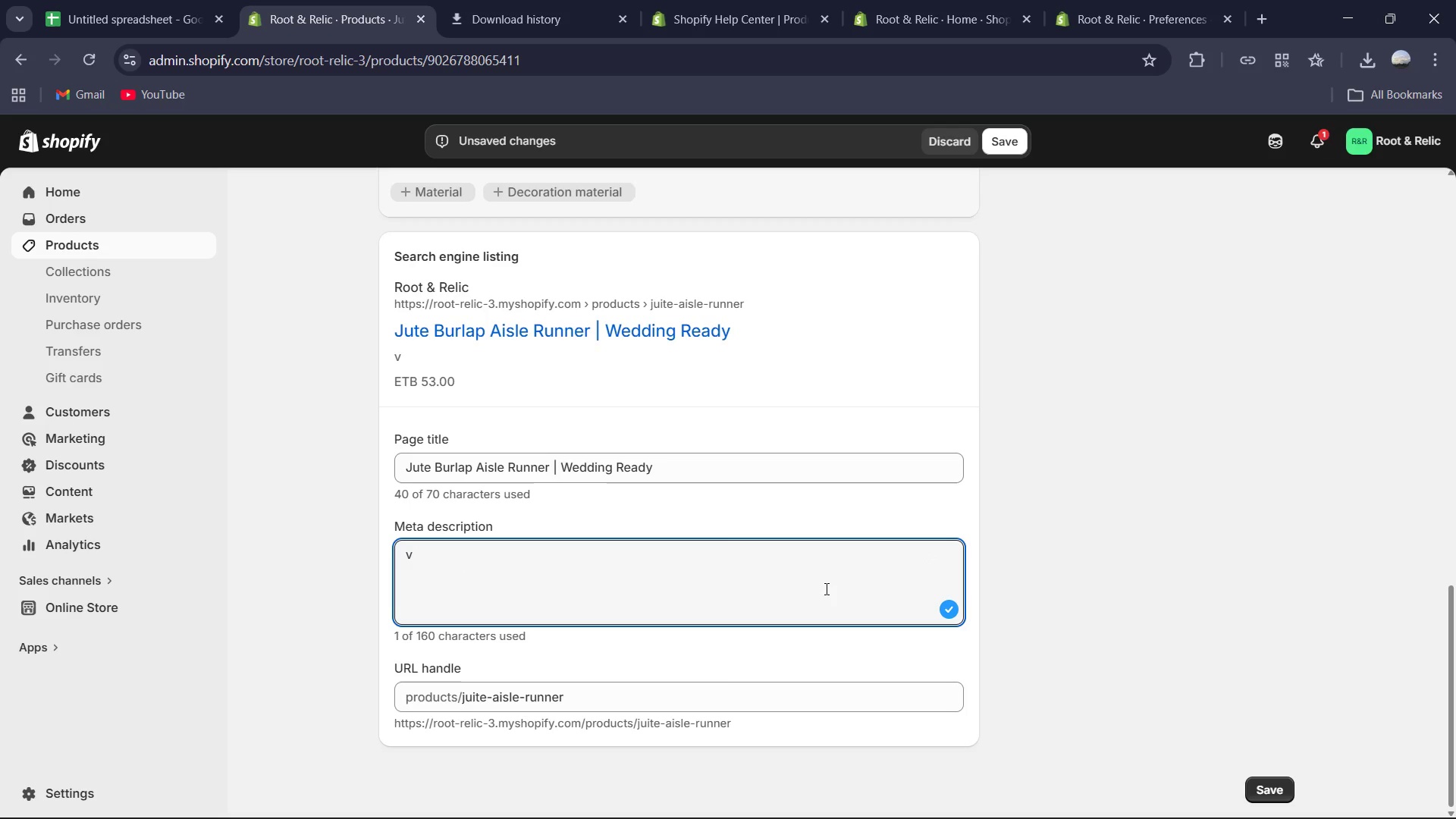 
hold_key(key=ControlLeft, duration=0.64)
 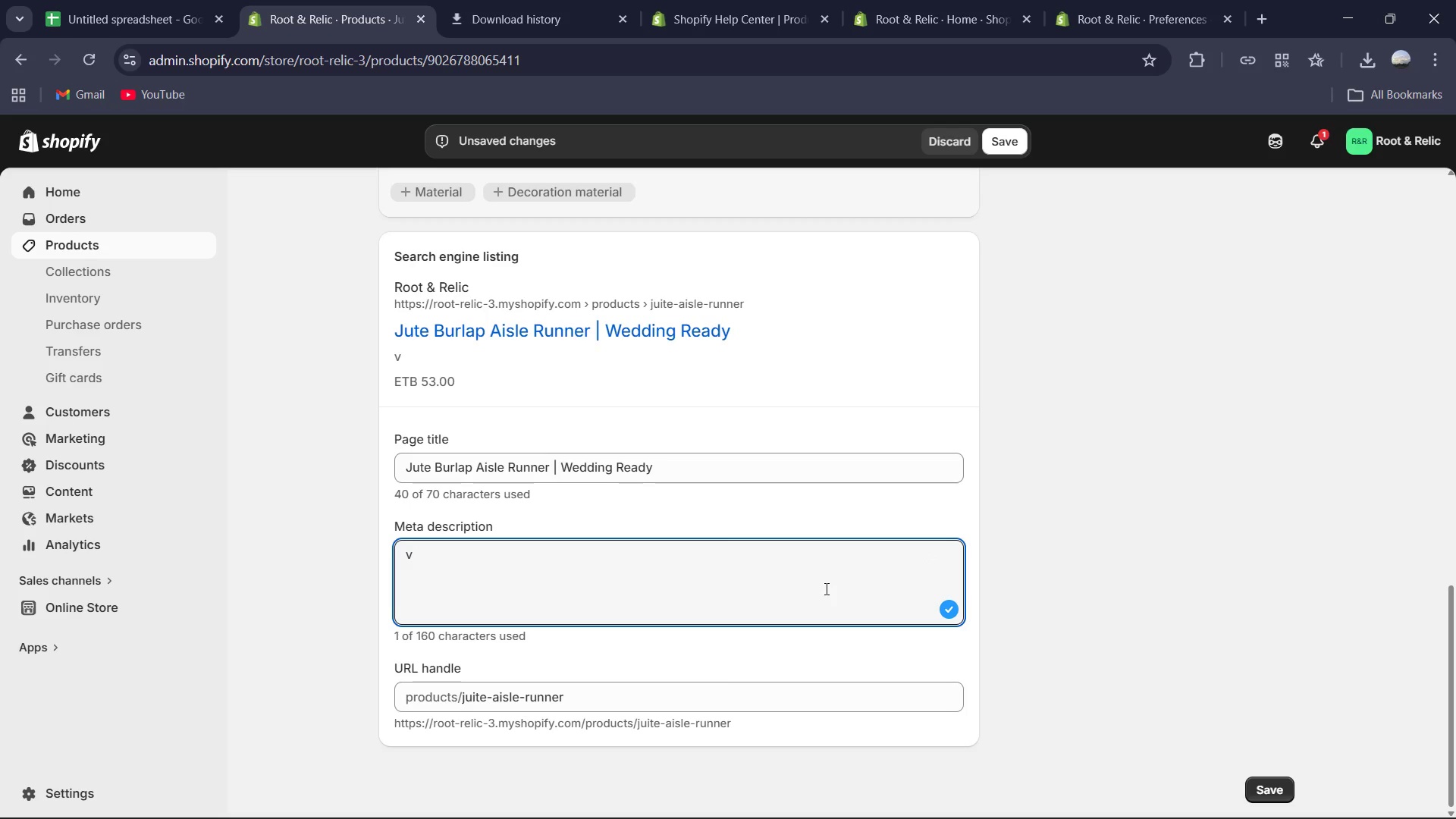 
hold_key(key=ControlLeft, duration=0.31)
 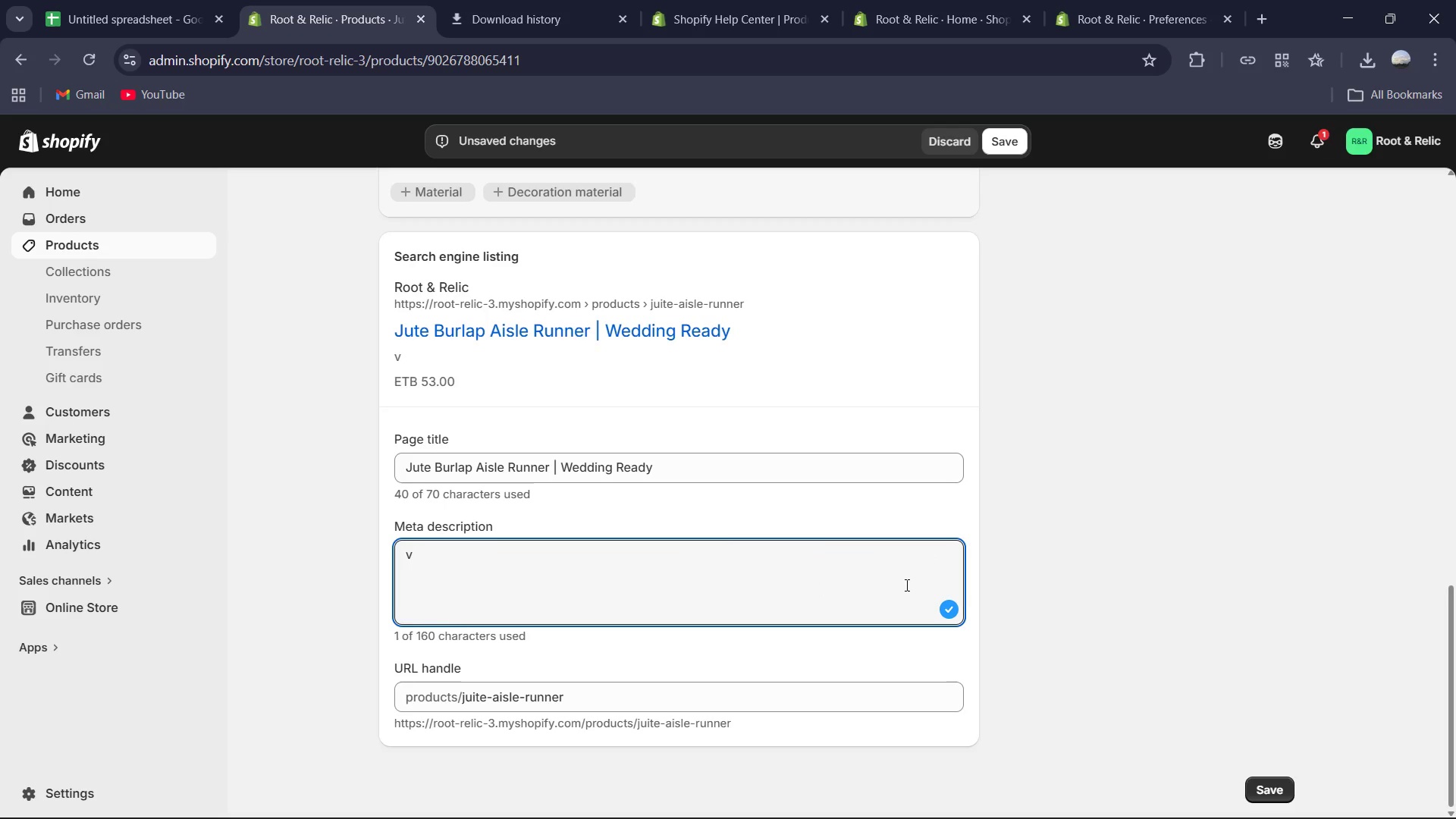 
key(Backspace)
 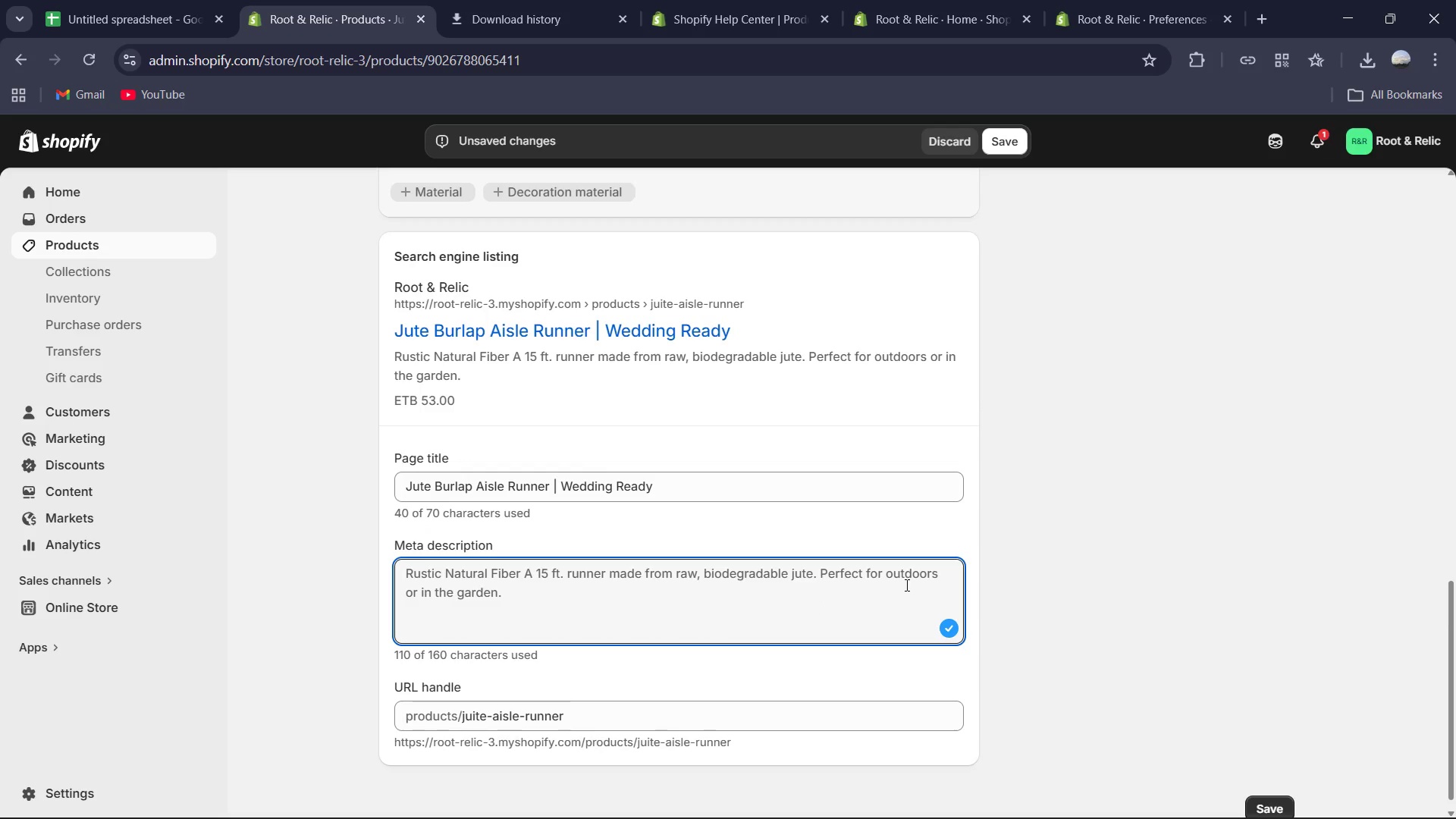 
key(Control+V)
 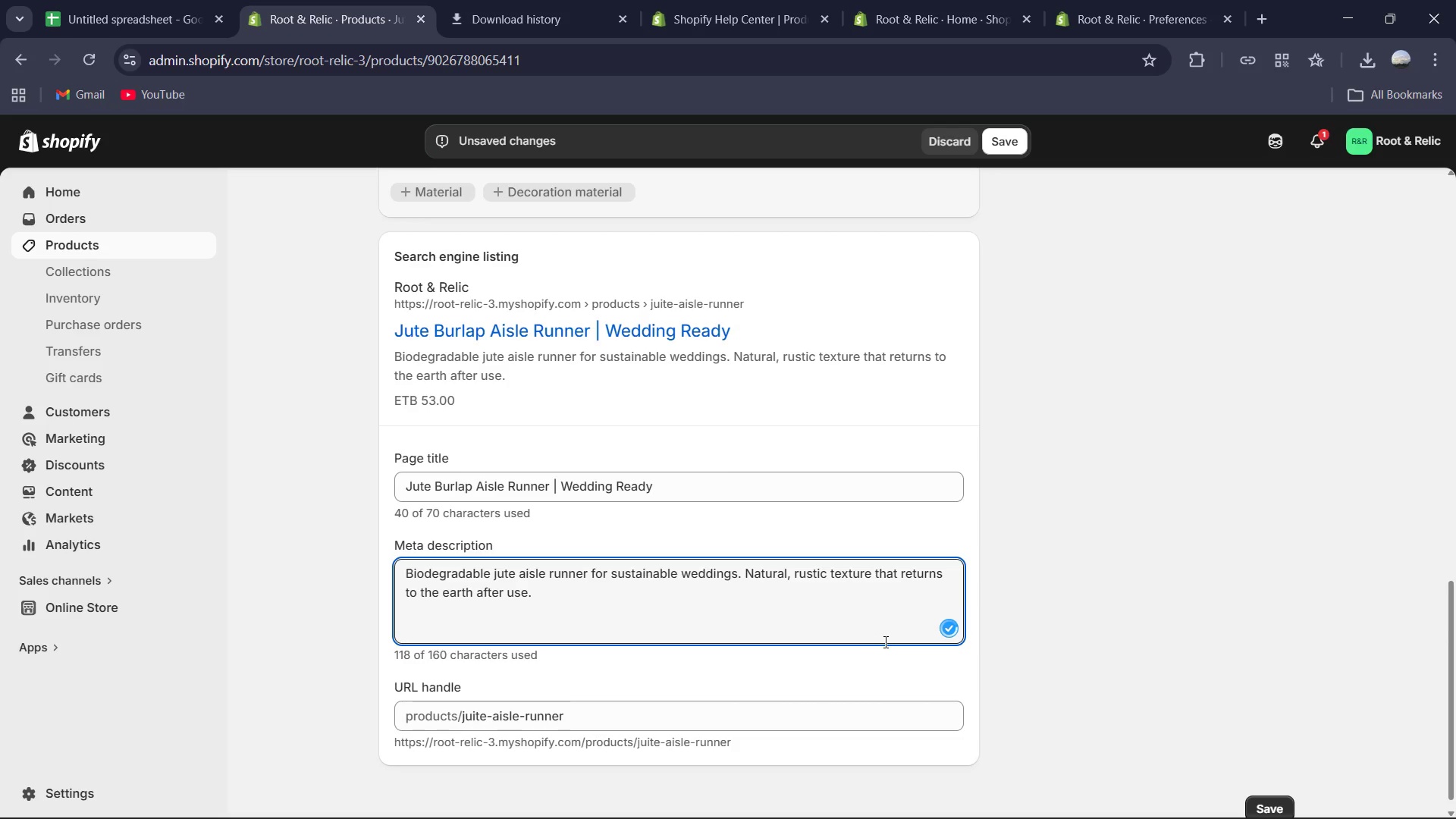 
scroll: coordinate [839, 669], scroll_direction: up, amount: 11.0
 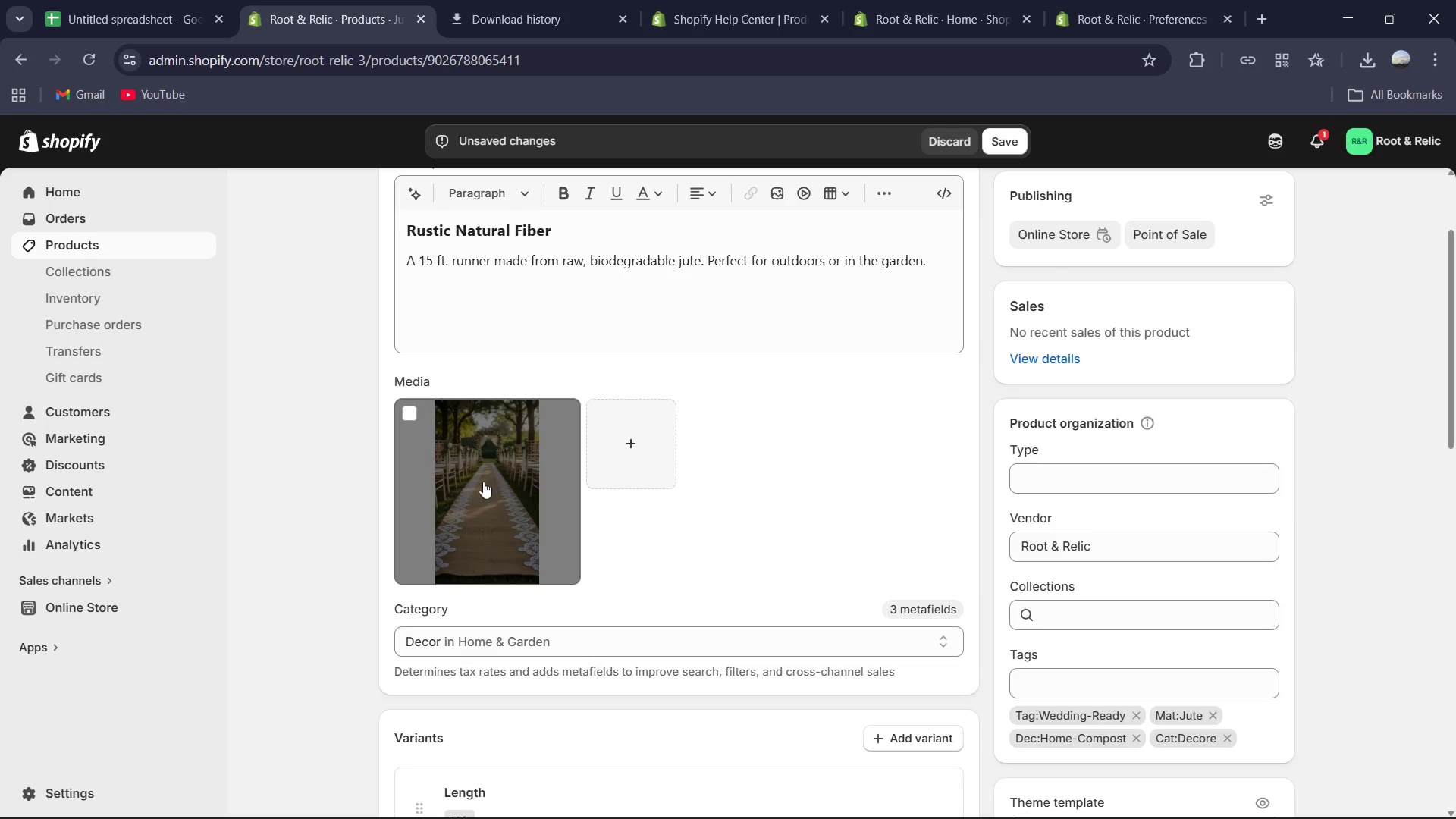 
left_click([481, 487])
 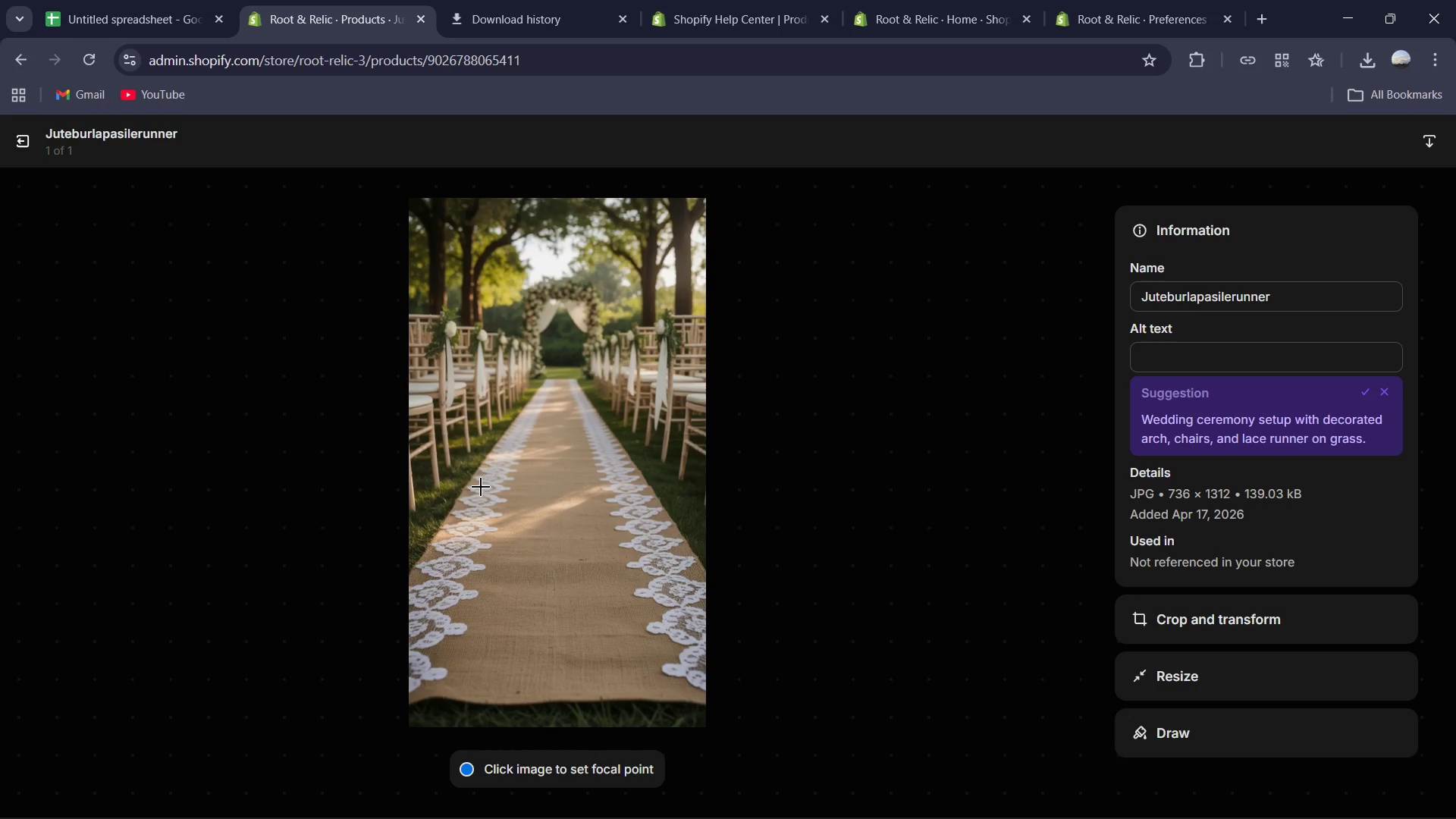 
wait(12.28)
 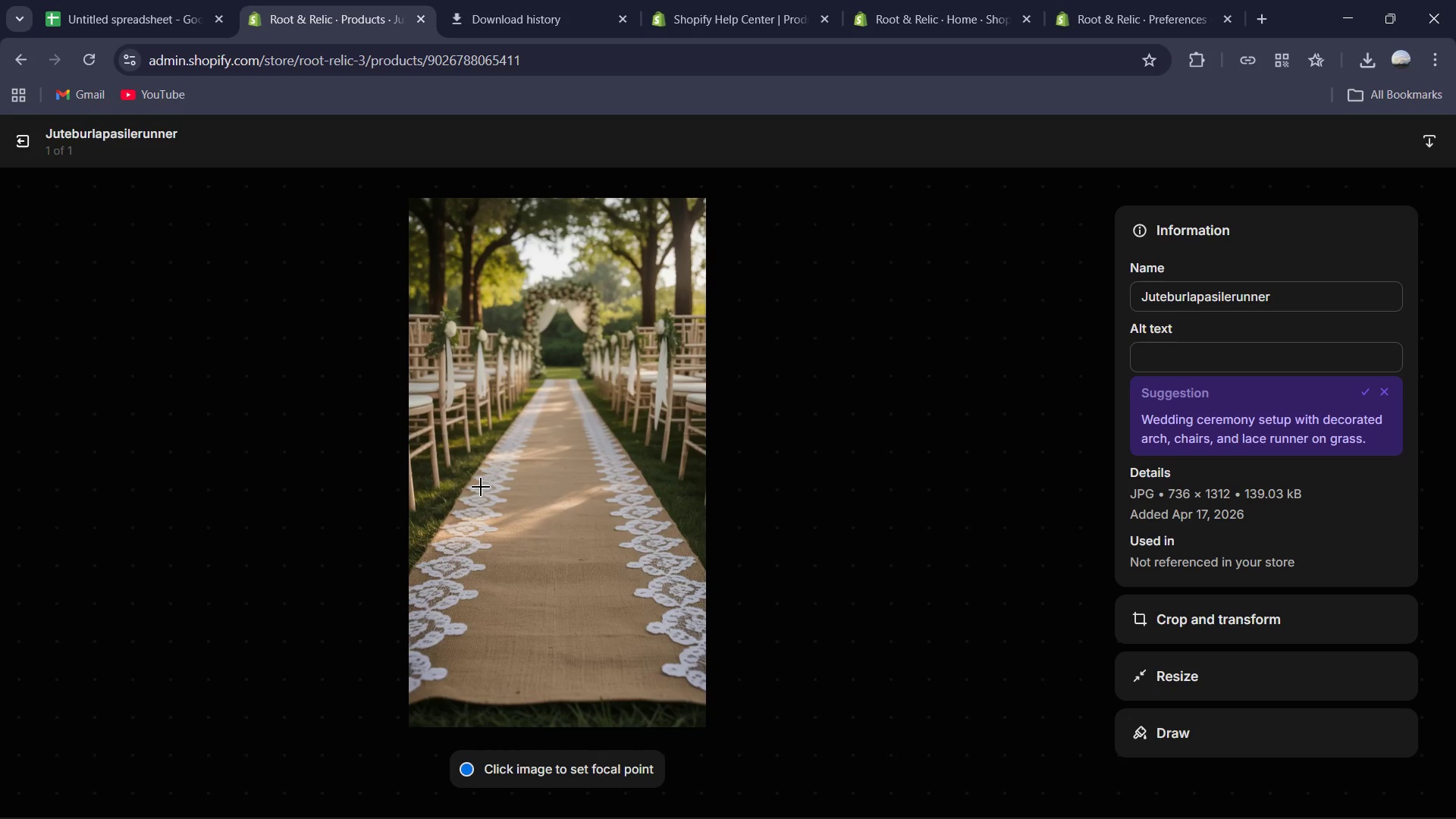 
left_click([1175, 356])
 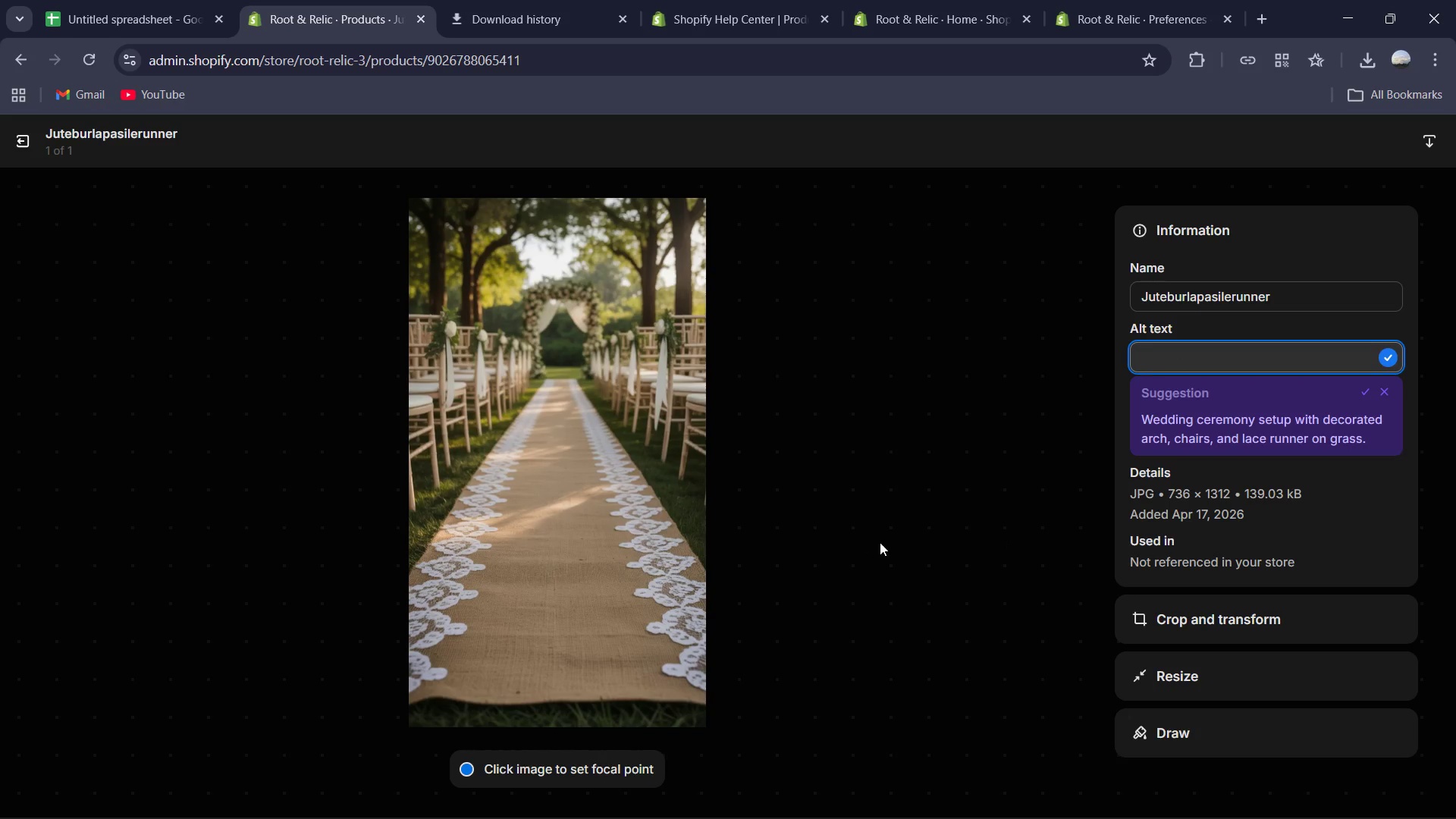 
type(Long, rustic burlap aisle runner made from biodegradable natural jute fiber.)
 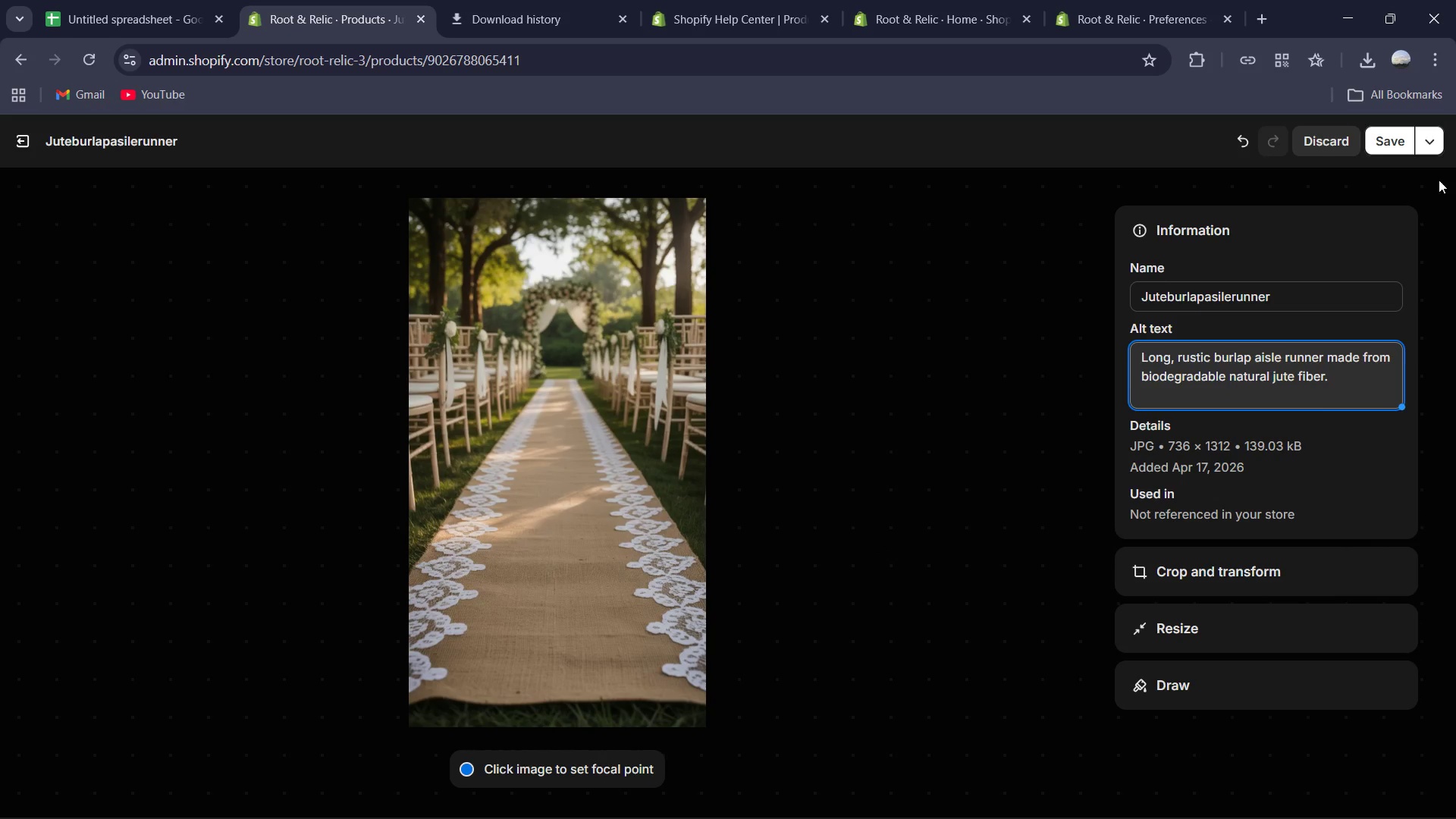 
left_click([1398, 143])
 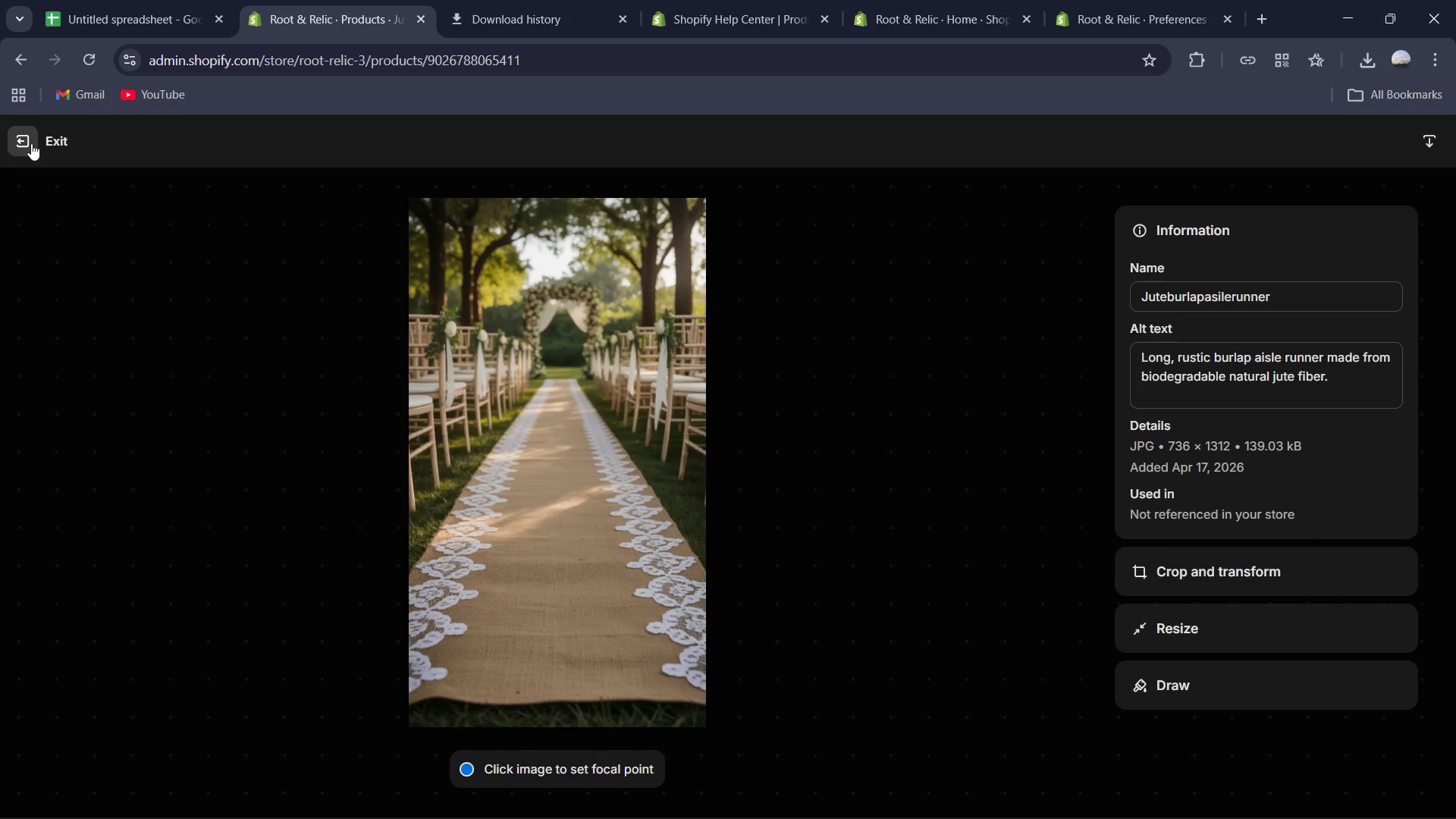 
left_click([31, 143])
 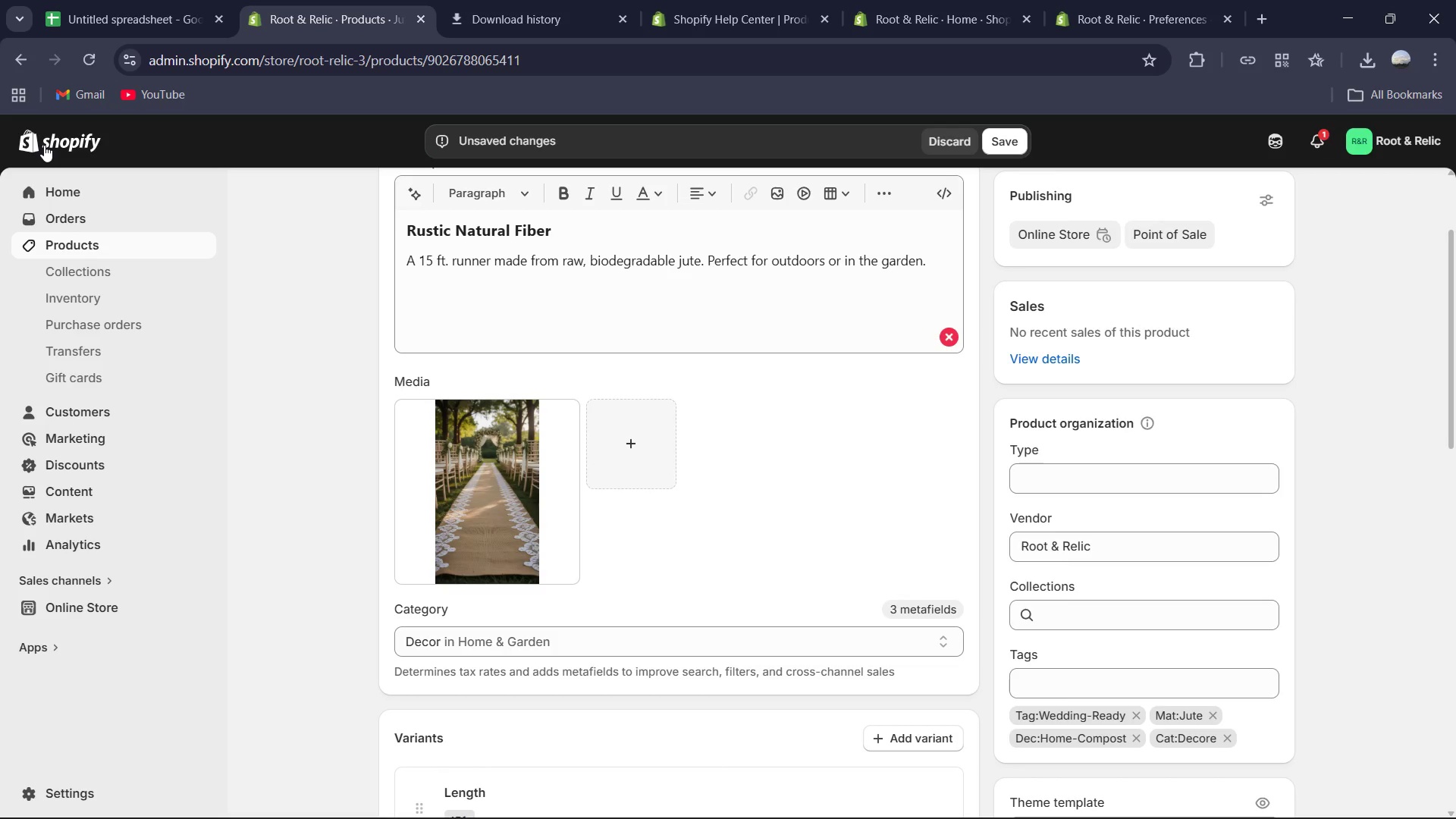 
wait(13.14)
 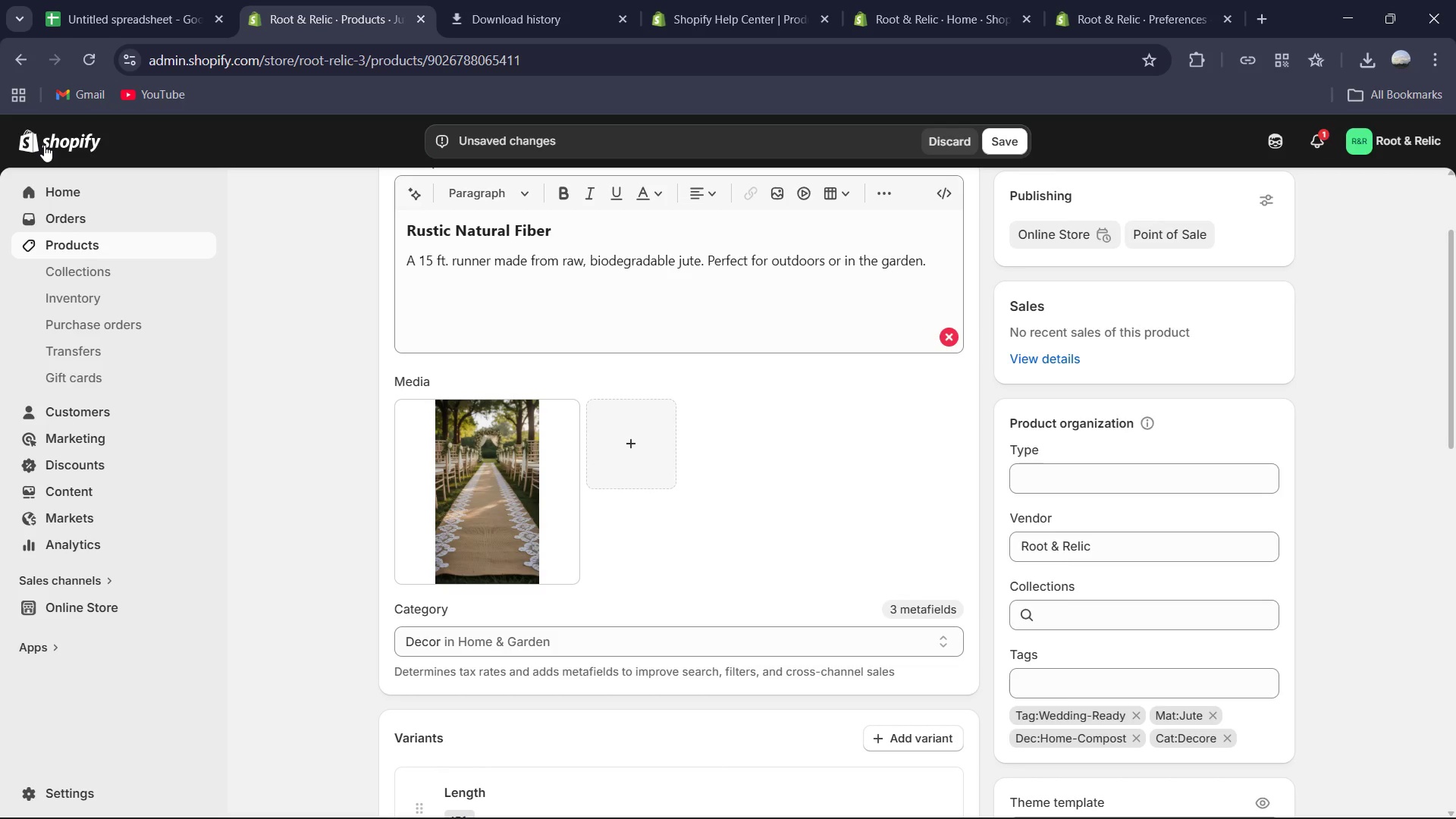 
type(Rugs and Runners)
 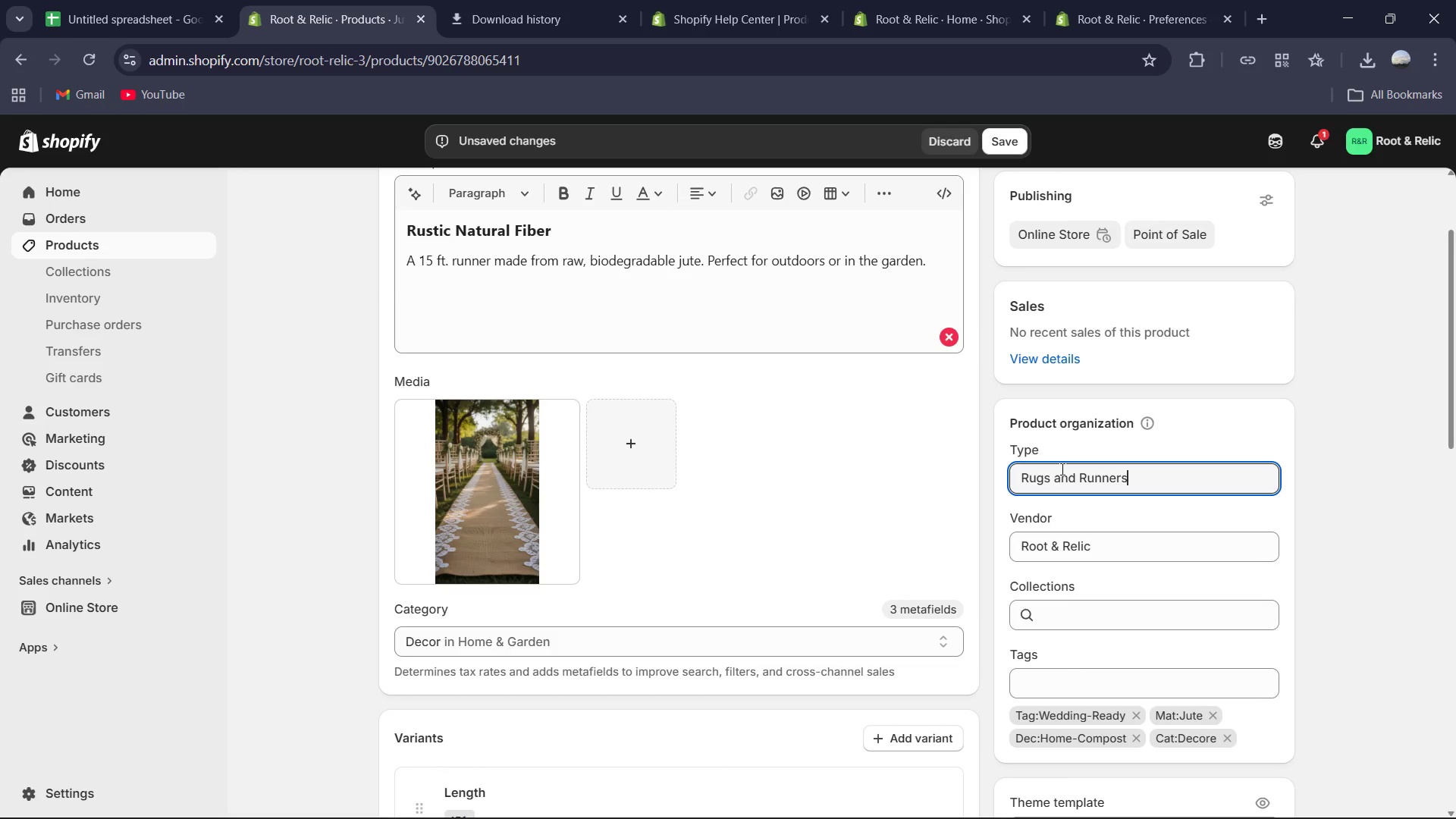 
scroll: coordinate [1117, 408], scroll_direction: up, amount: 5.0
 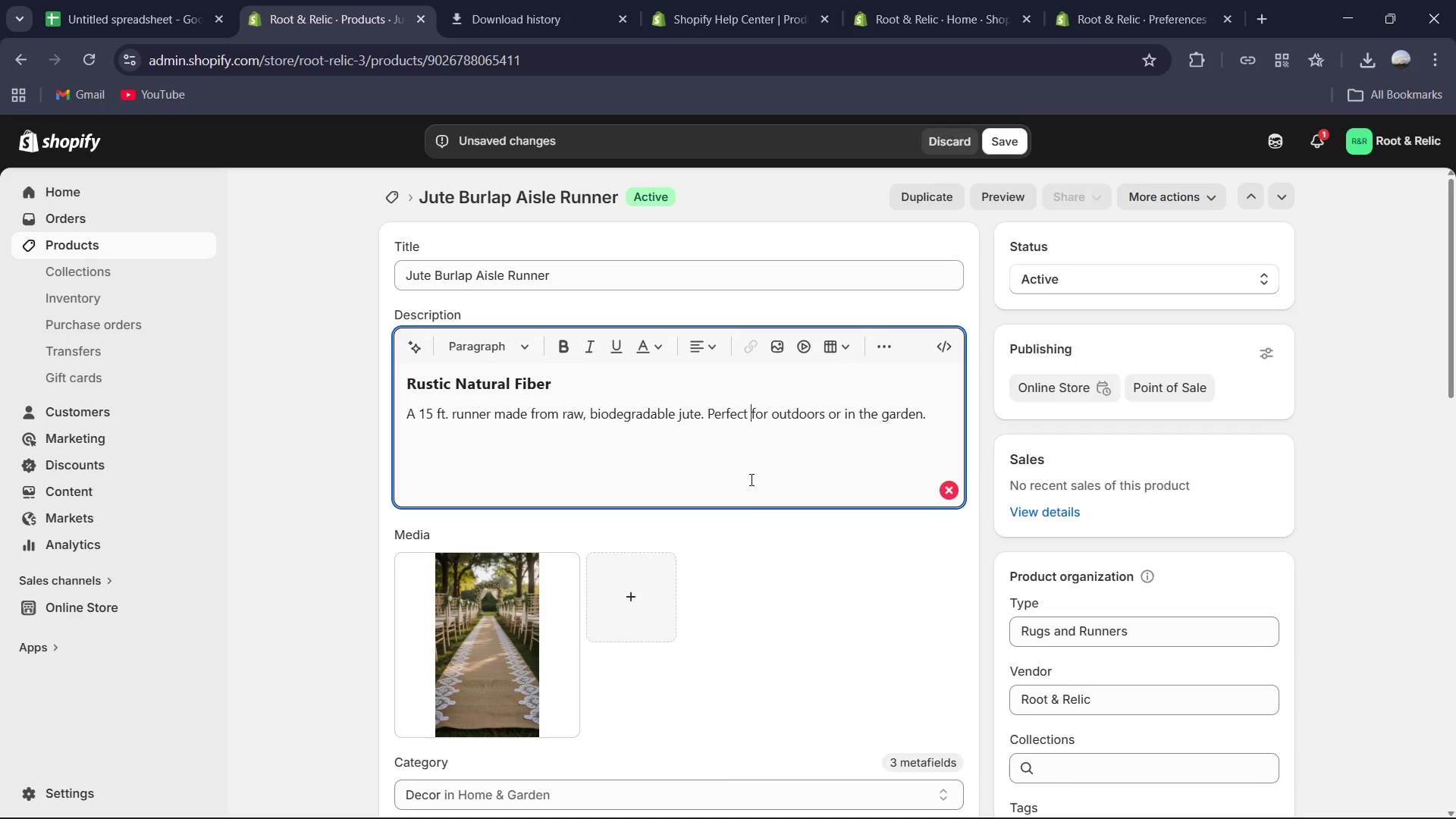 
left_click([924, 411])
 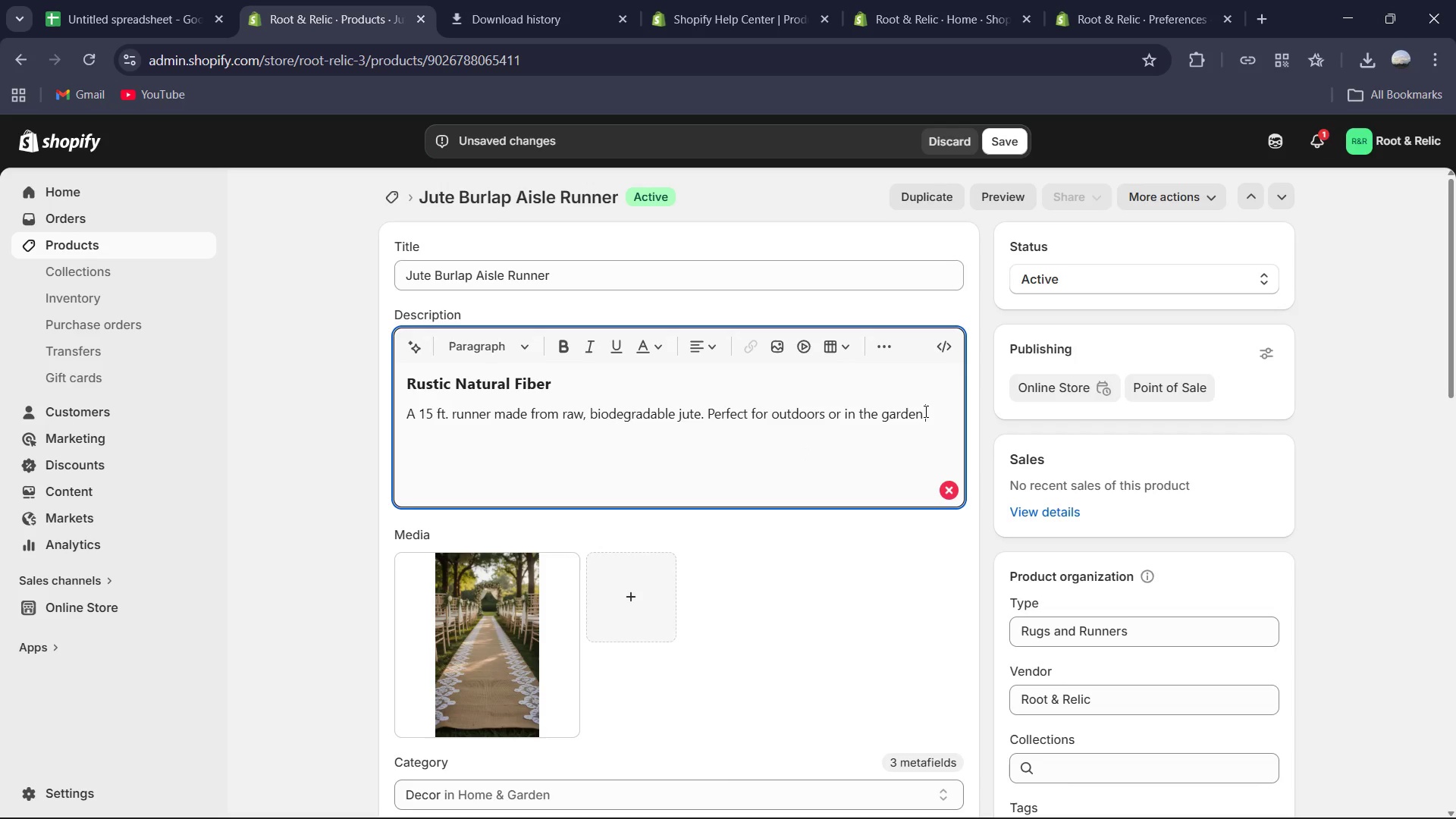 
key(Control+A)
 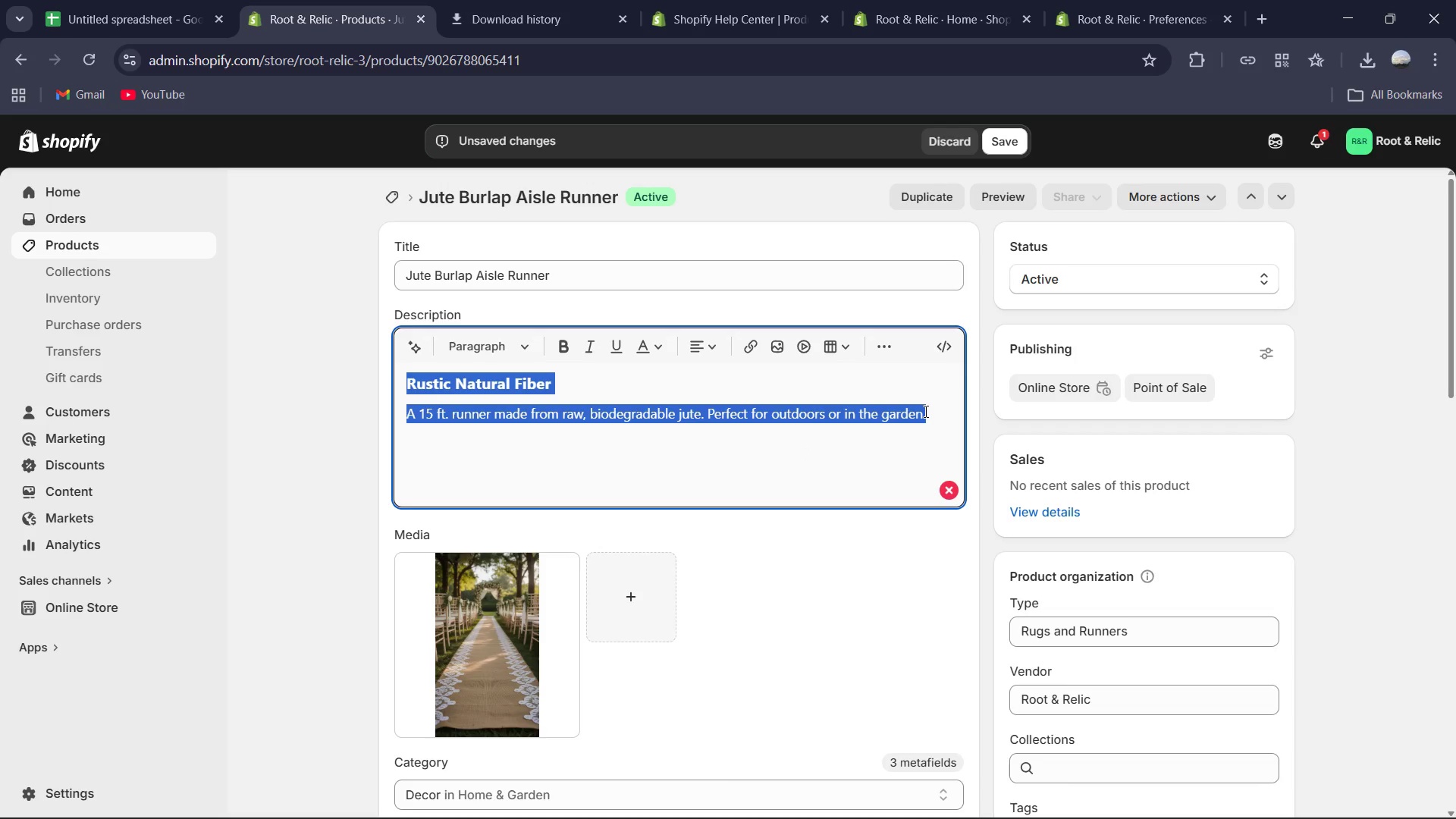 
key(Control+C)
 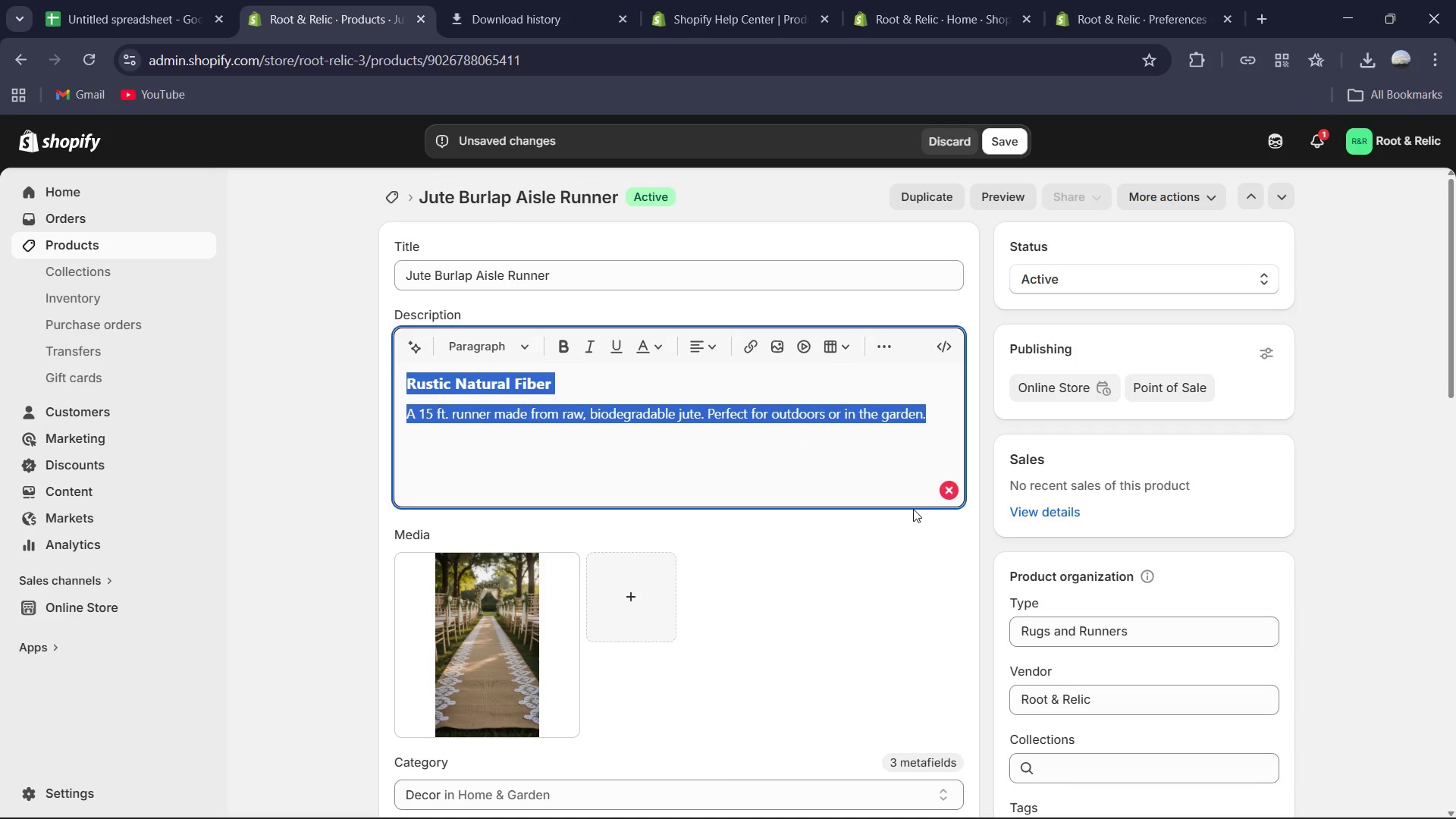 
key(Backspace)
 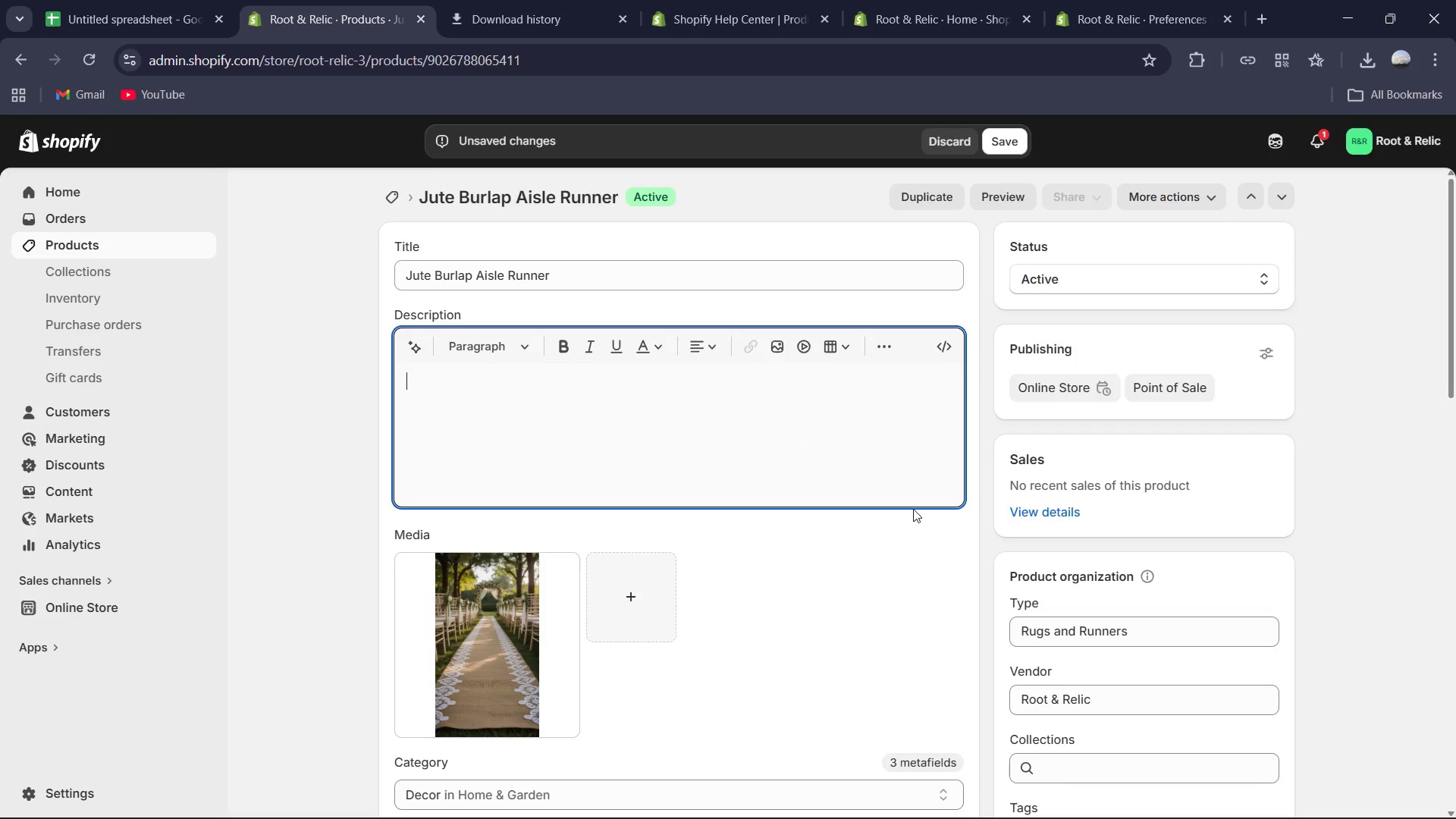 
key(Control+V)
 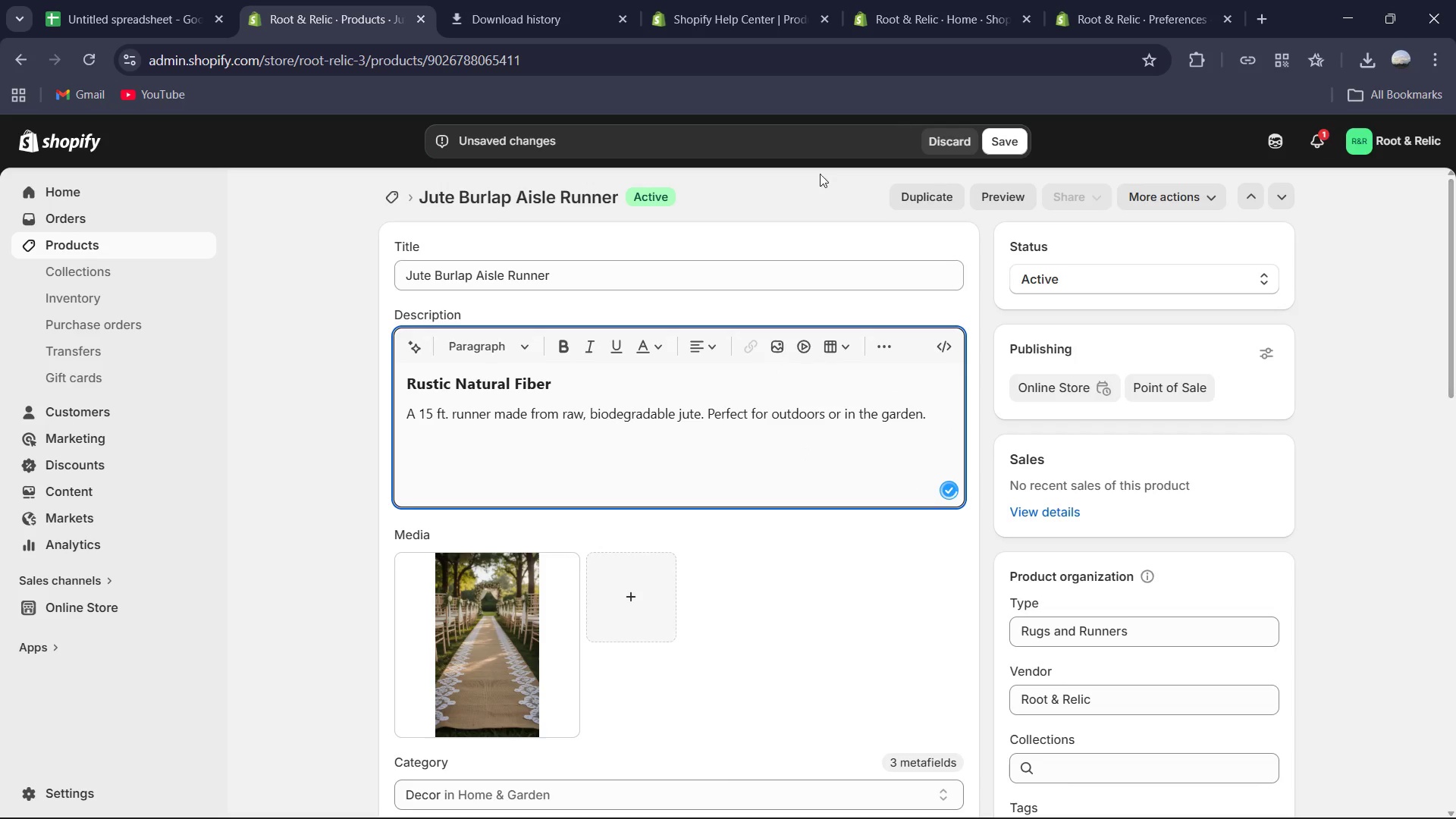 
left_click([1012, 147])
 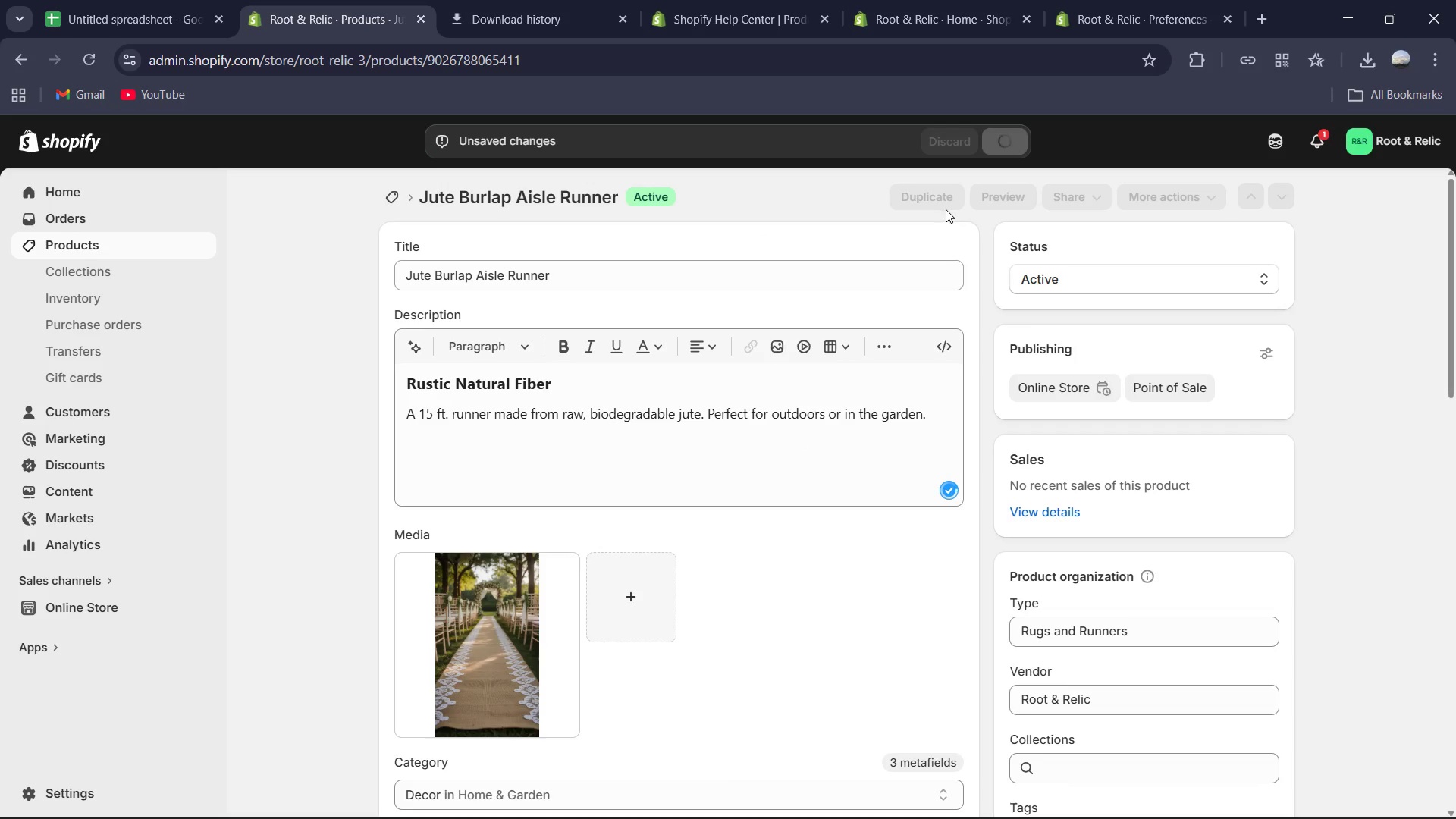 
mouse_move([964, 243])
 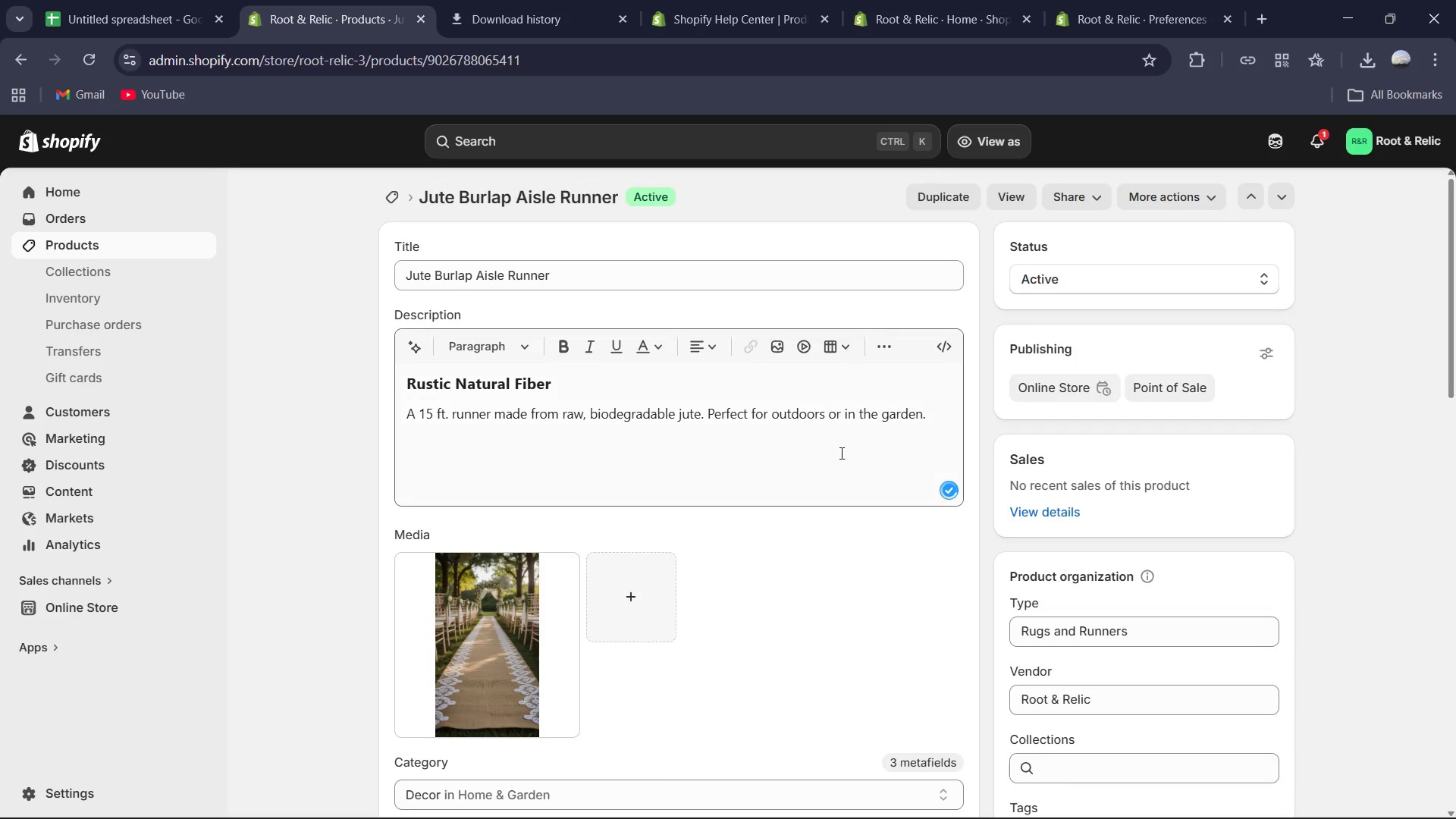 
scroll: coordinate [848, 457], scroll_direction: down, amount: 1.0
 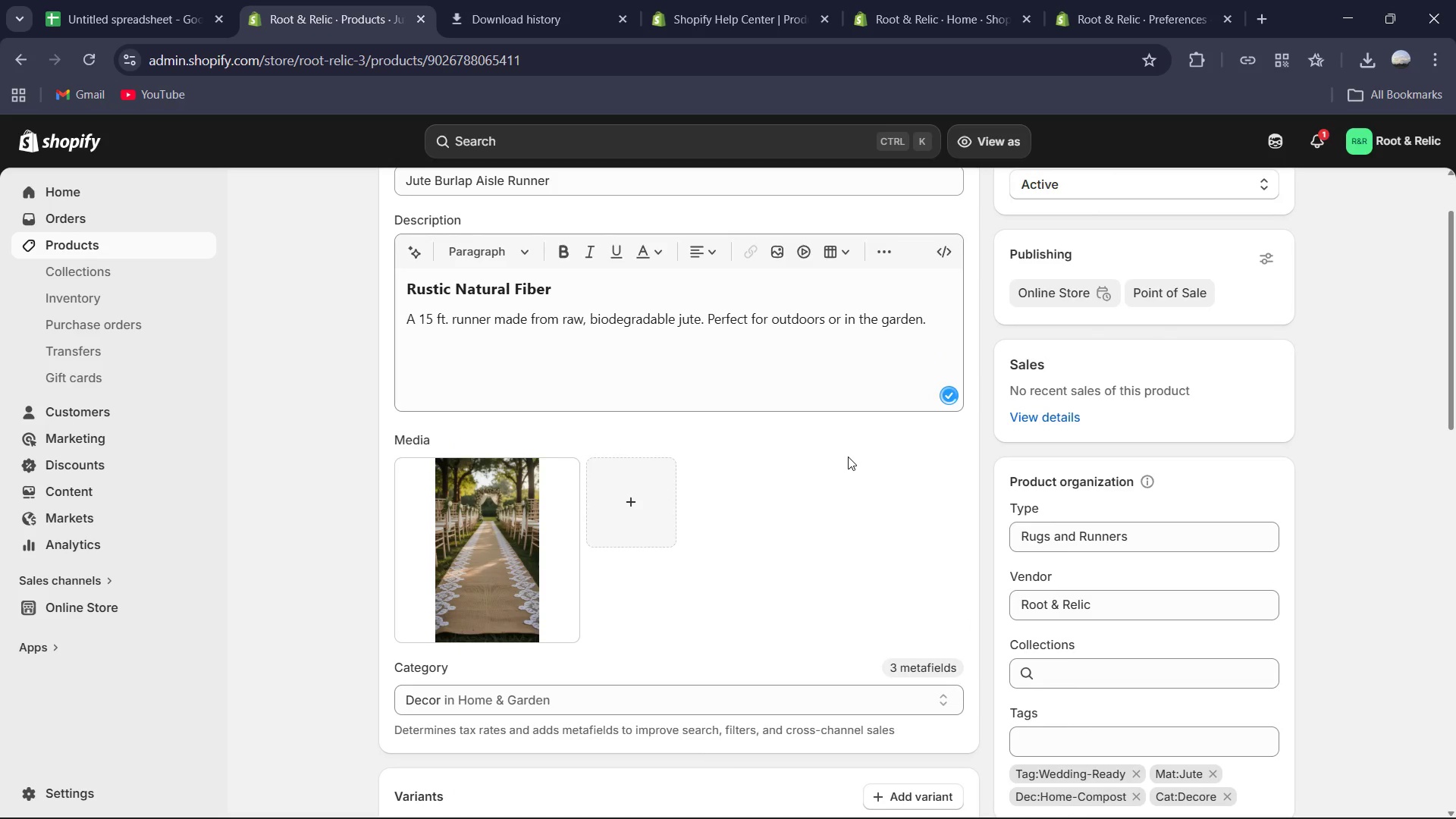 
scroll: coordinate [841, 447], scroll_direction: up, amount: 6.0
 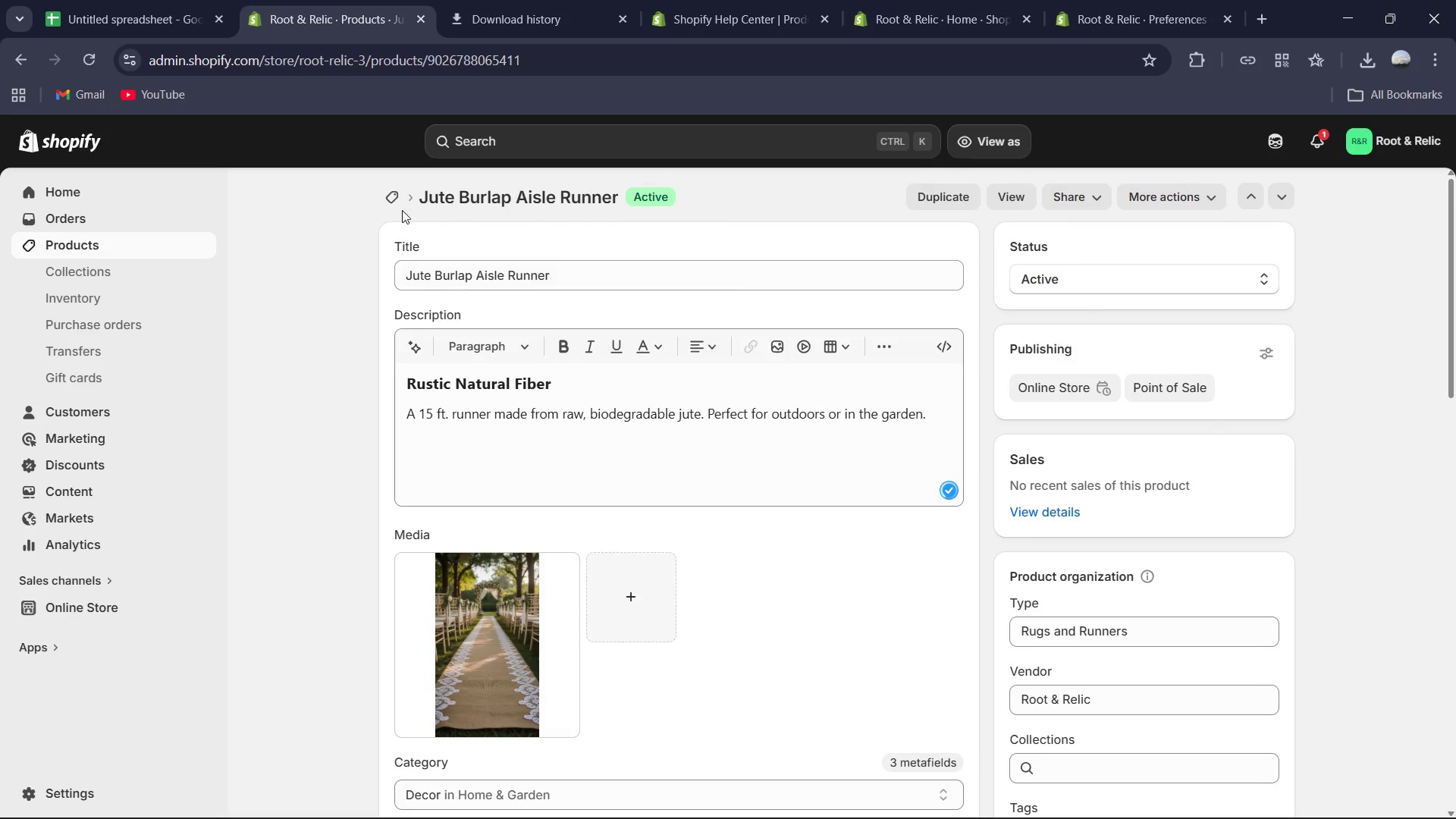 